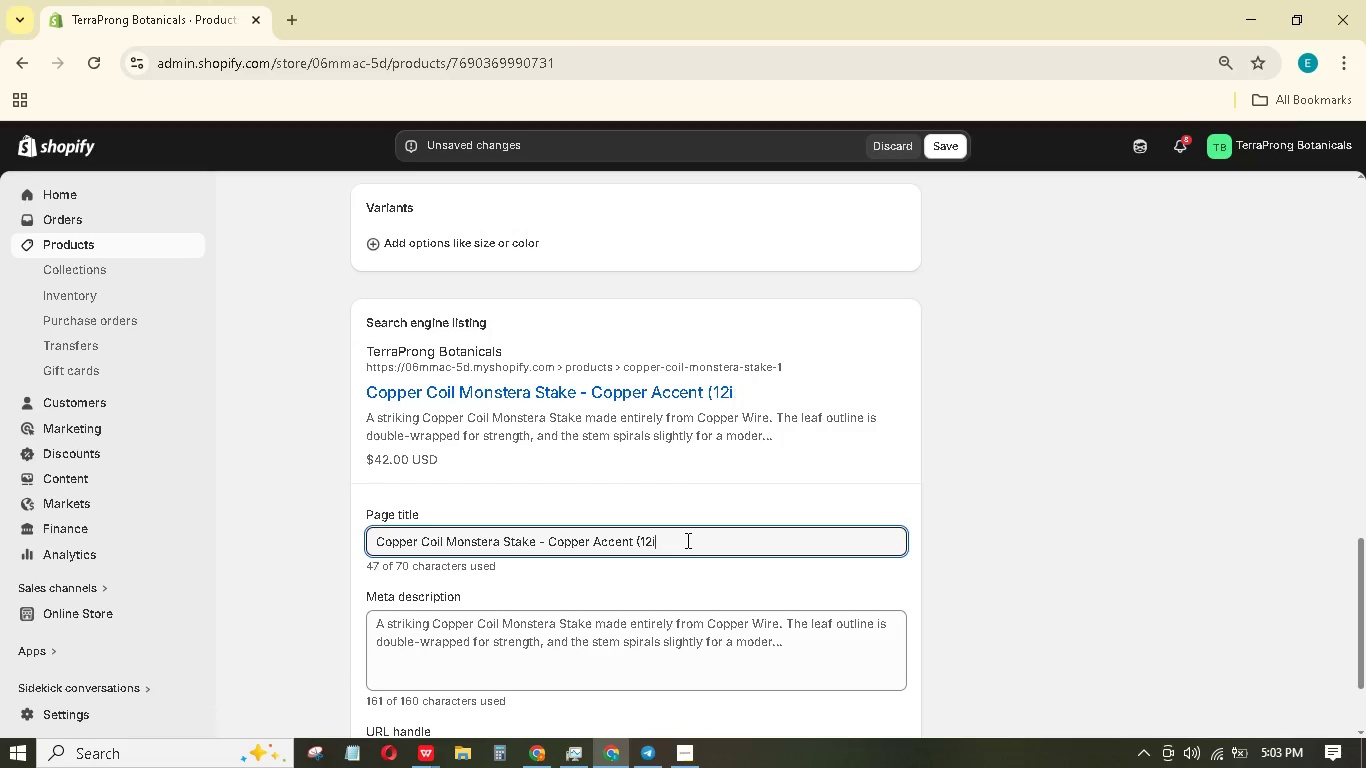 
key(Backspace)
 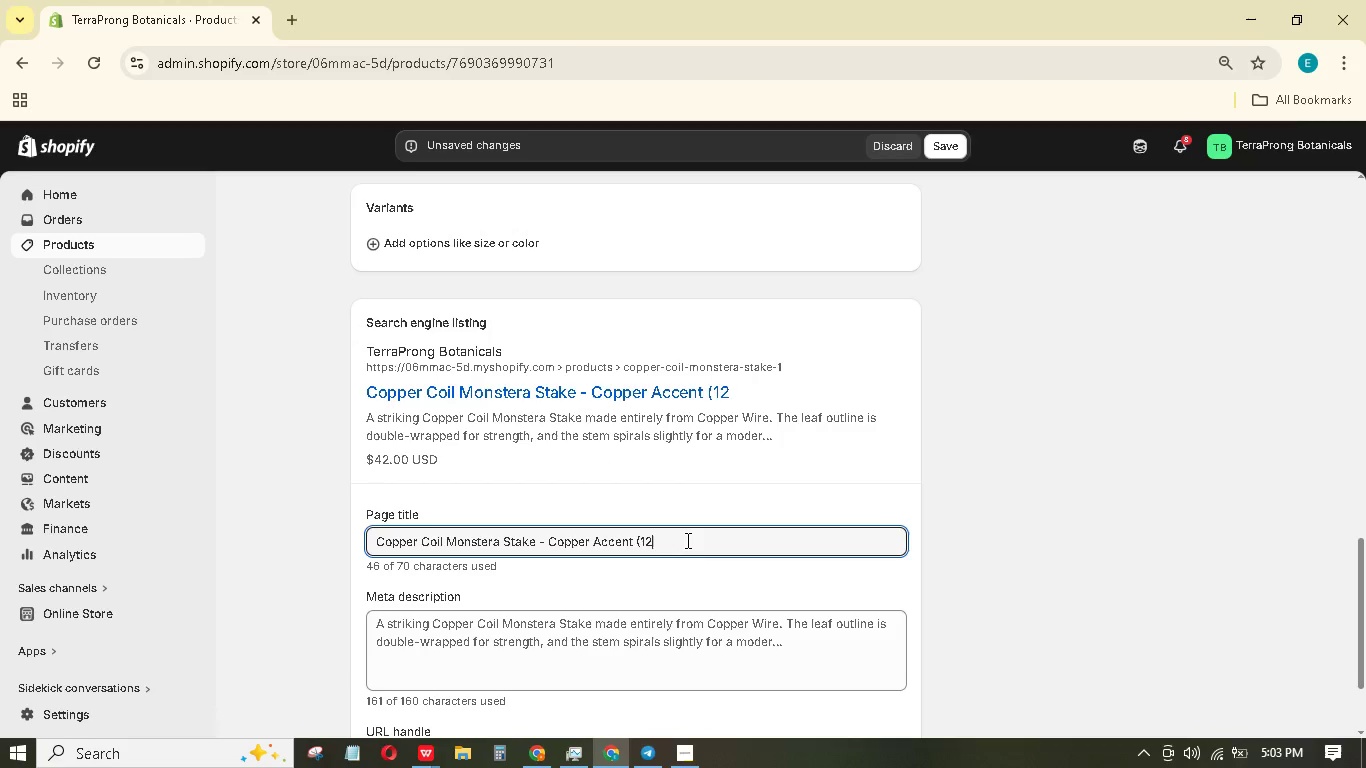 
key(Backspace)
 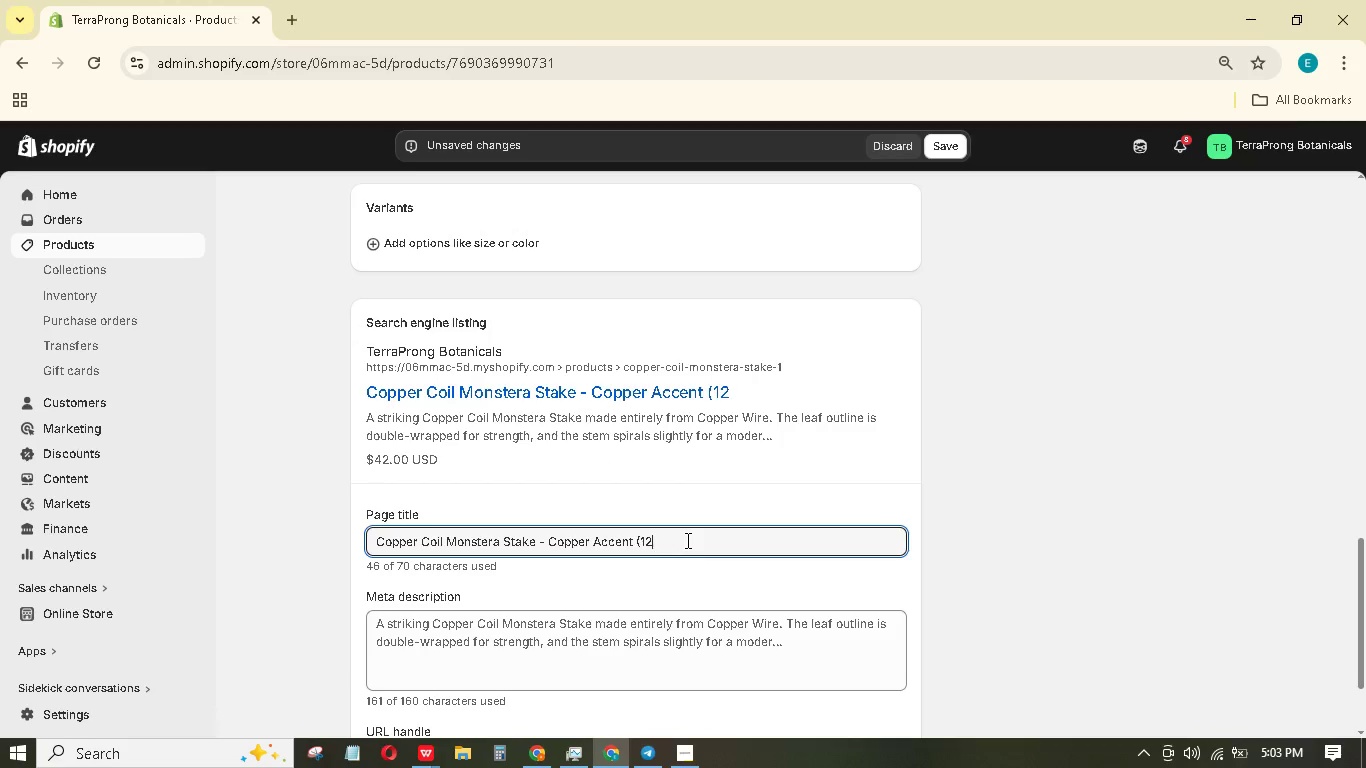 
key(Backspace)
 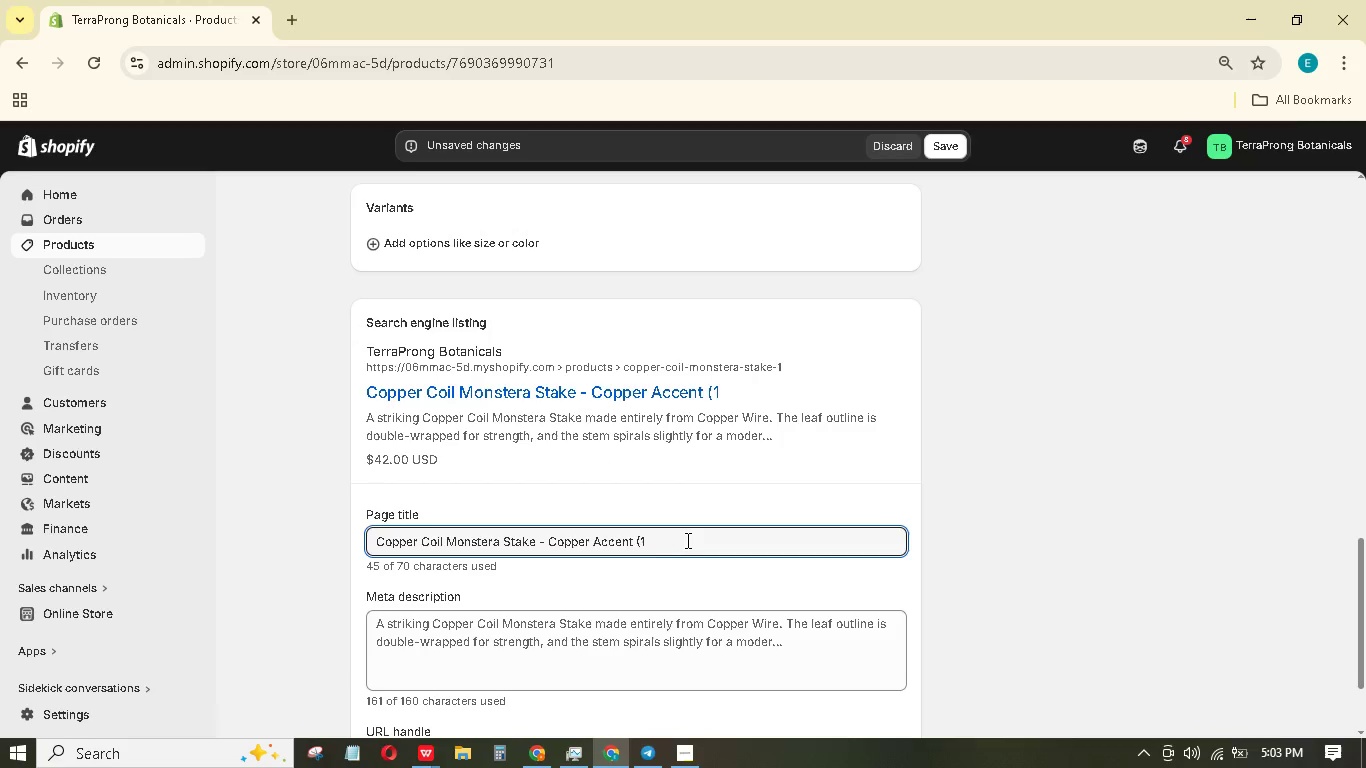 
key(Backspace)
 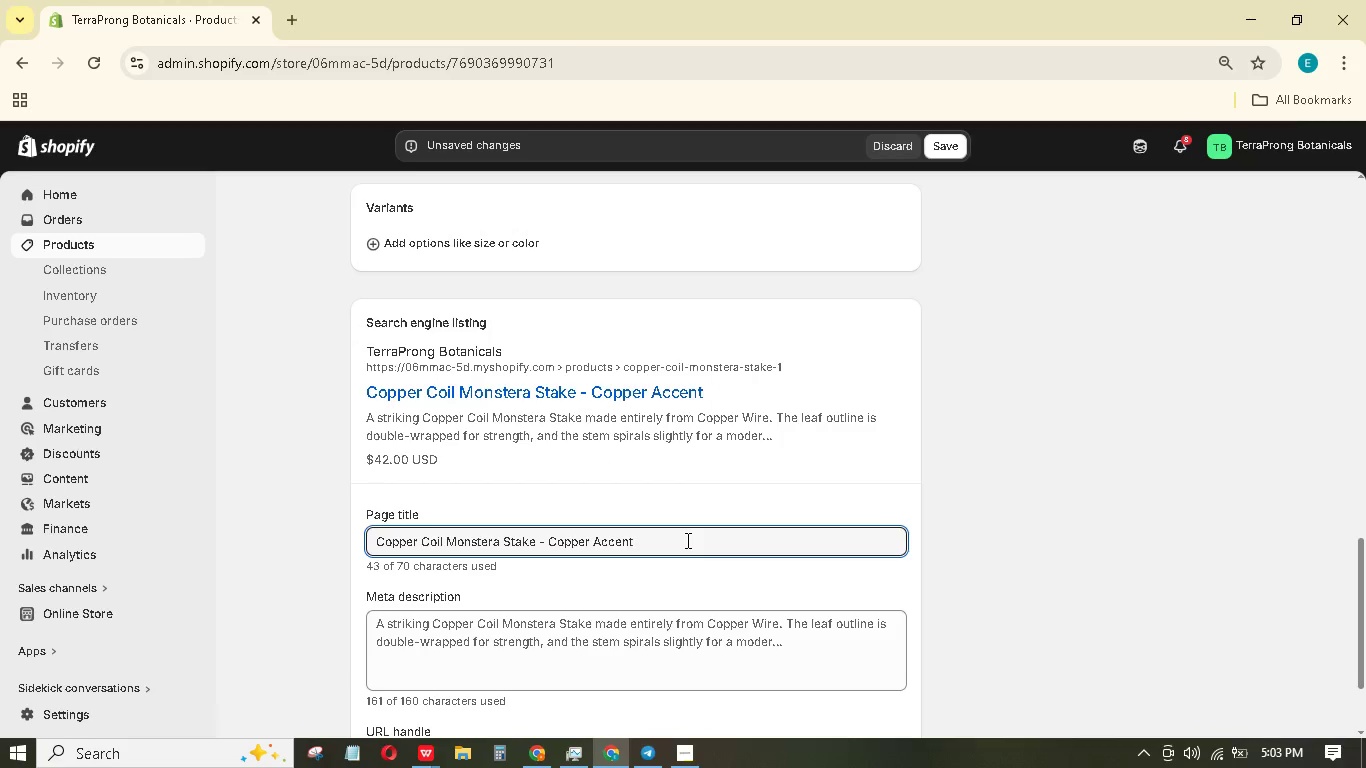 
key(Backspace)
 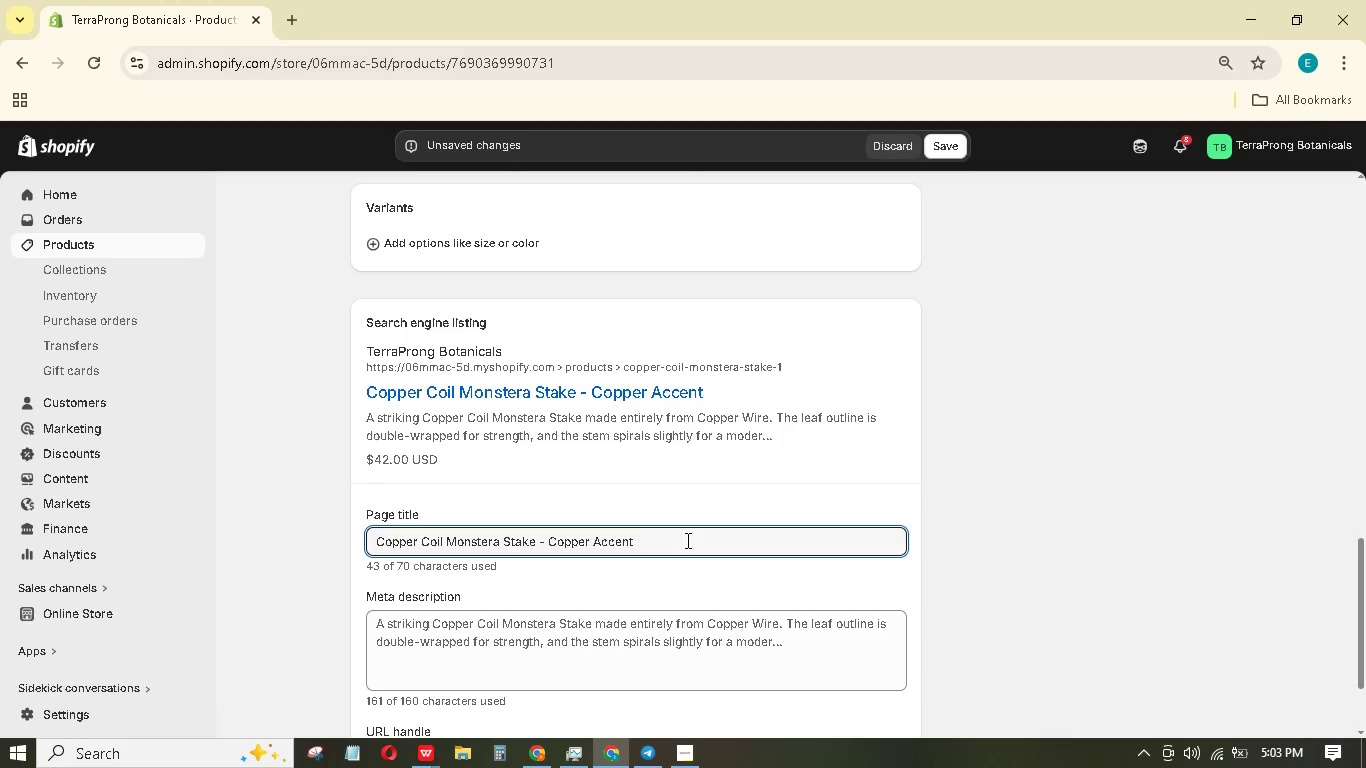 
wait(6.84)
 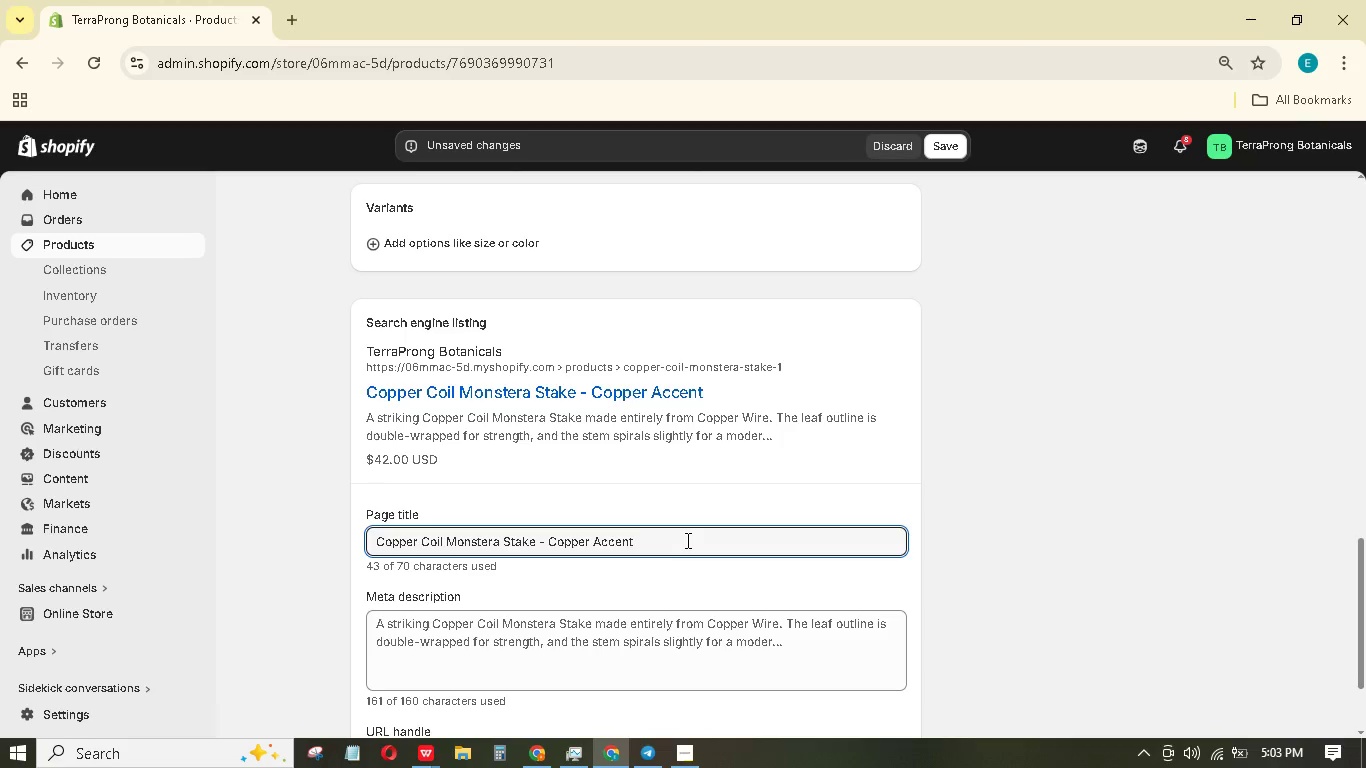 
hold_key(key=Backspace, duration=0.56)
 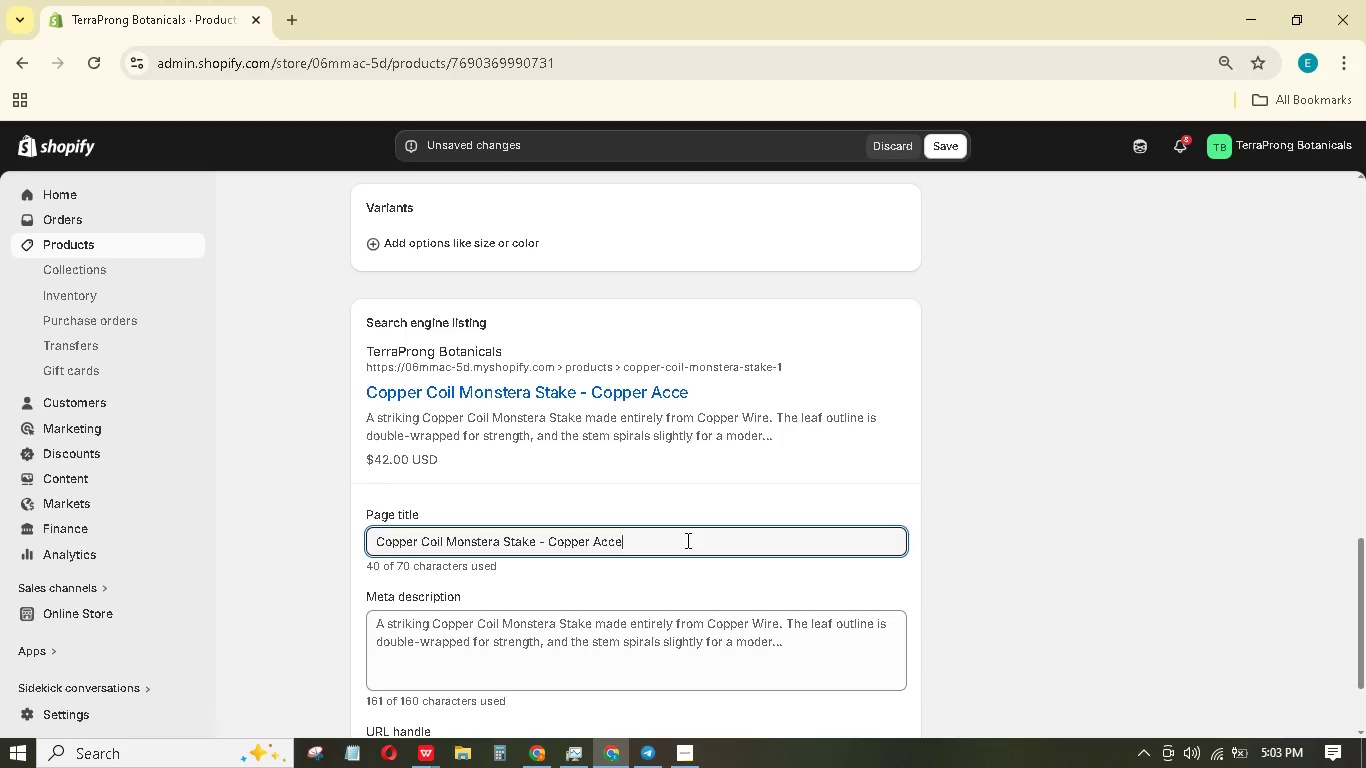 
hold_key(key=Backspace, duration=0.62)
 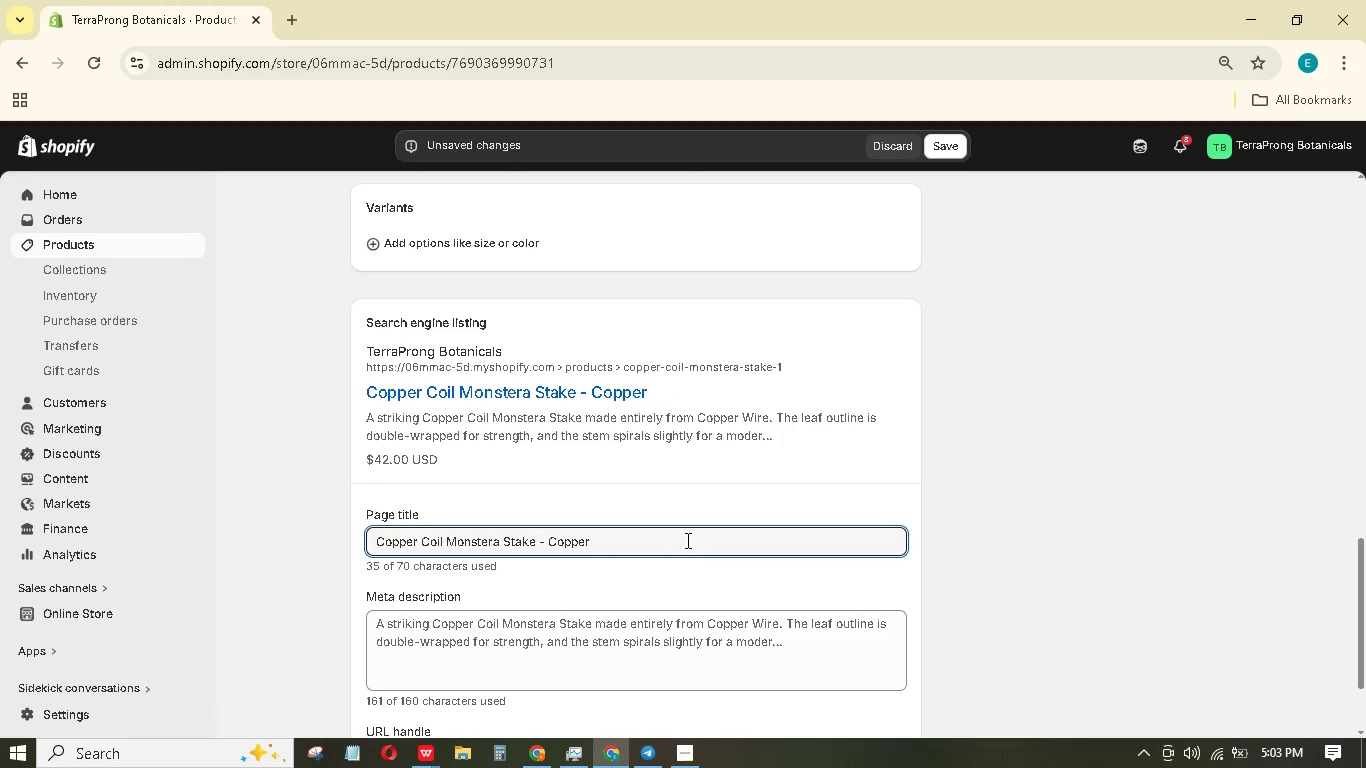 
key(Backspace)
 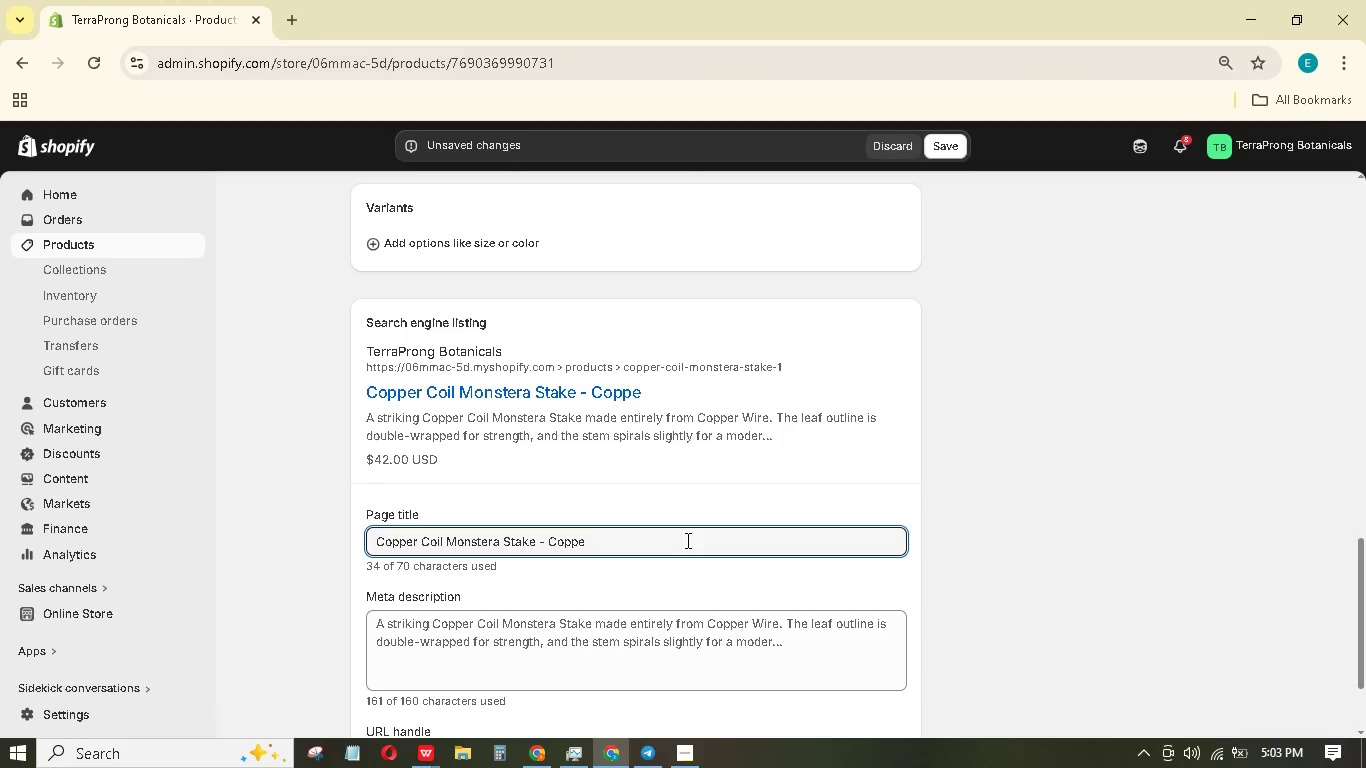 
key(Backspace)
 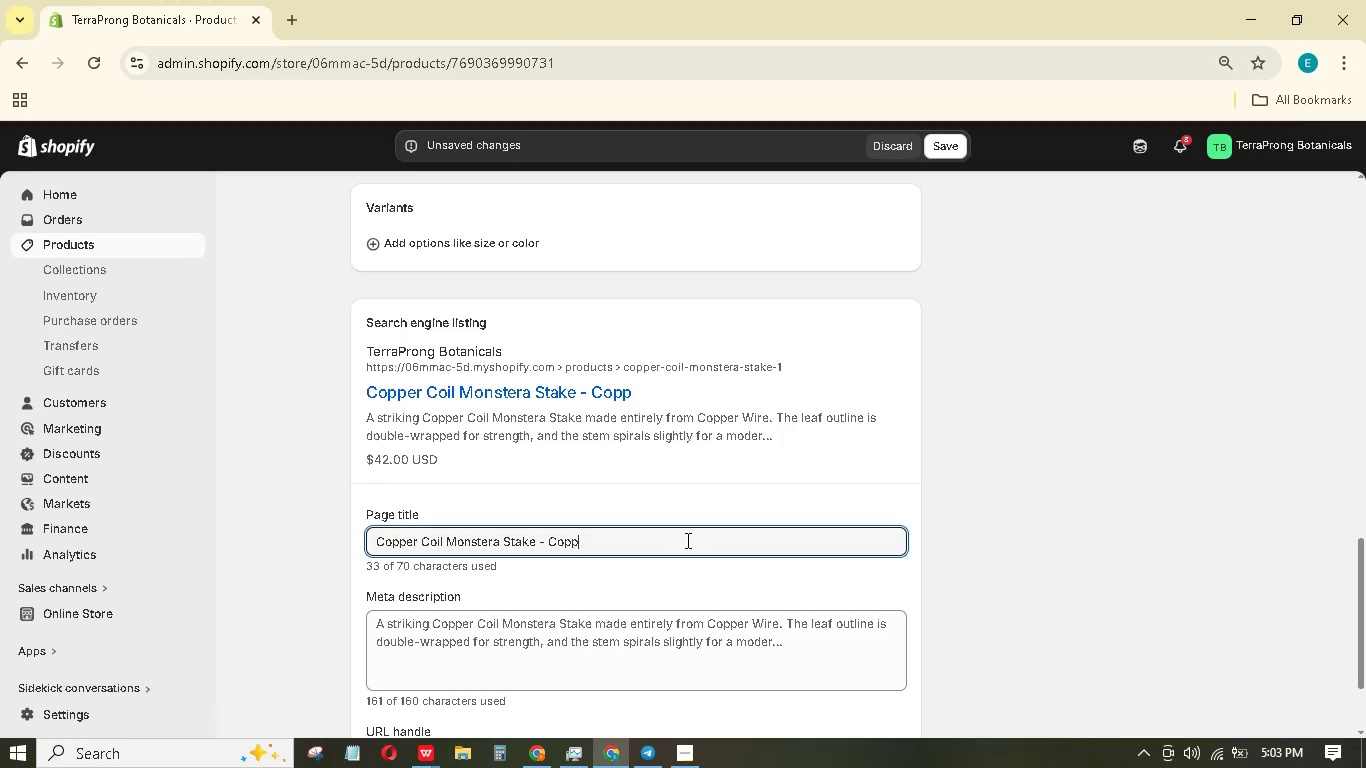 
key(Backspace)
 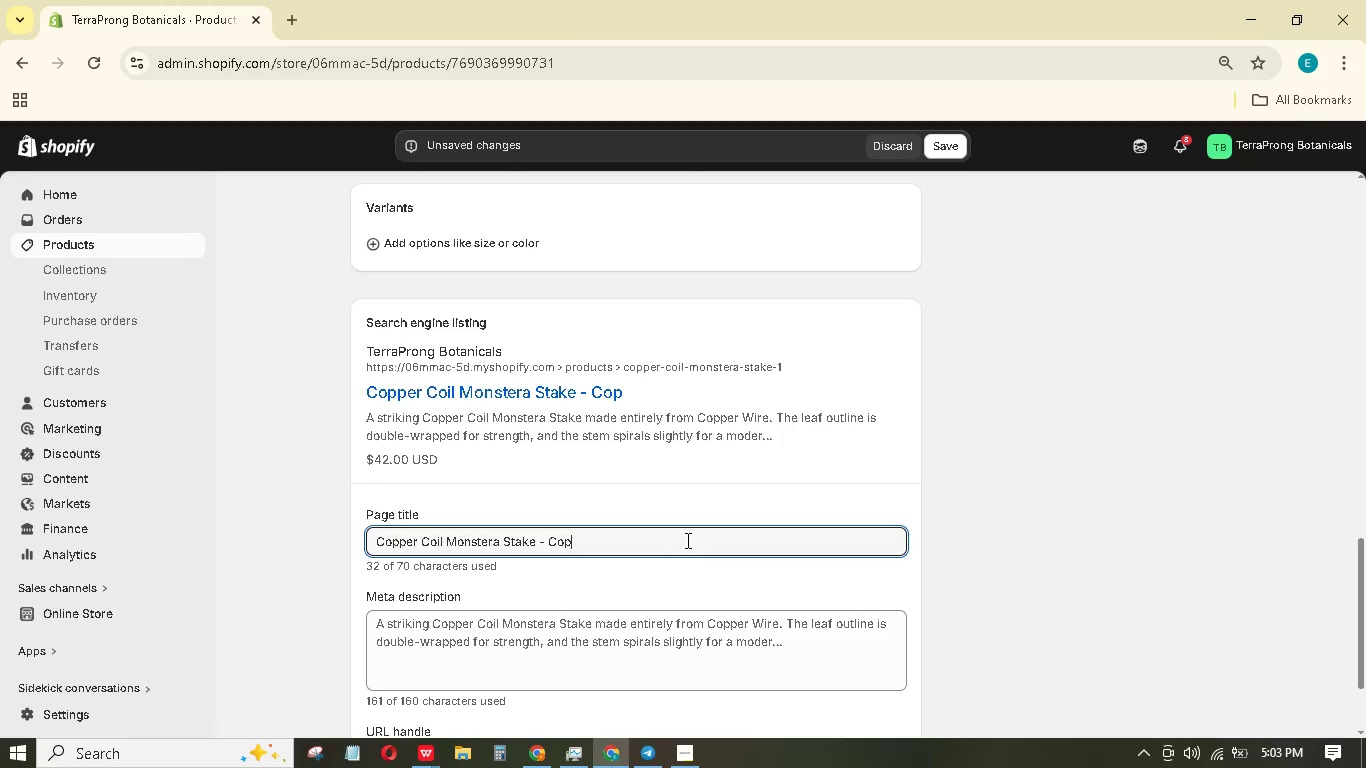 
key(Backspace)
 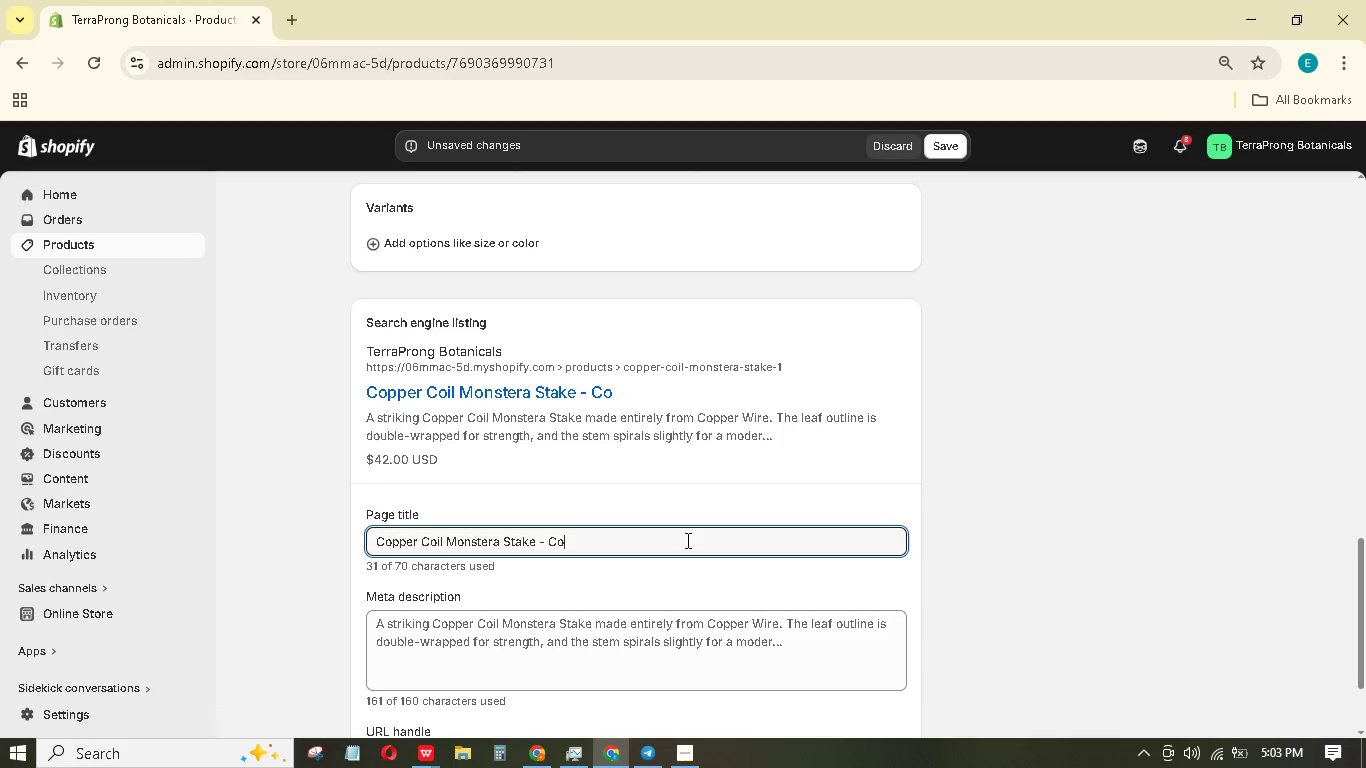 
key(Backspace)
 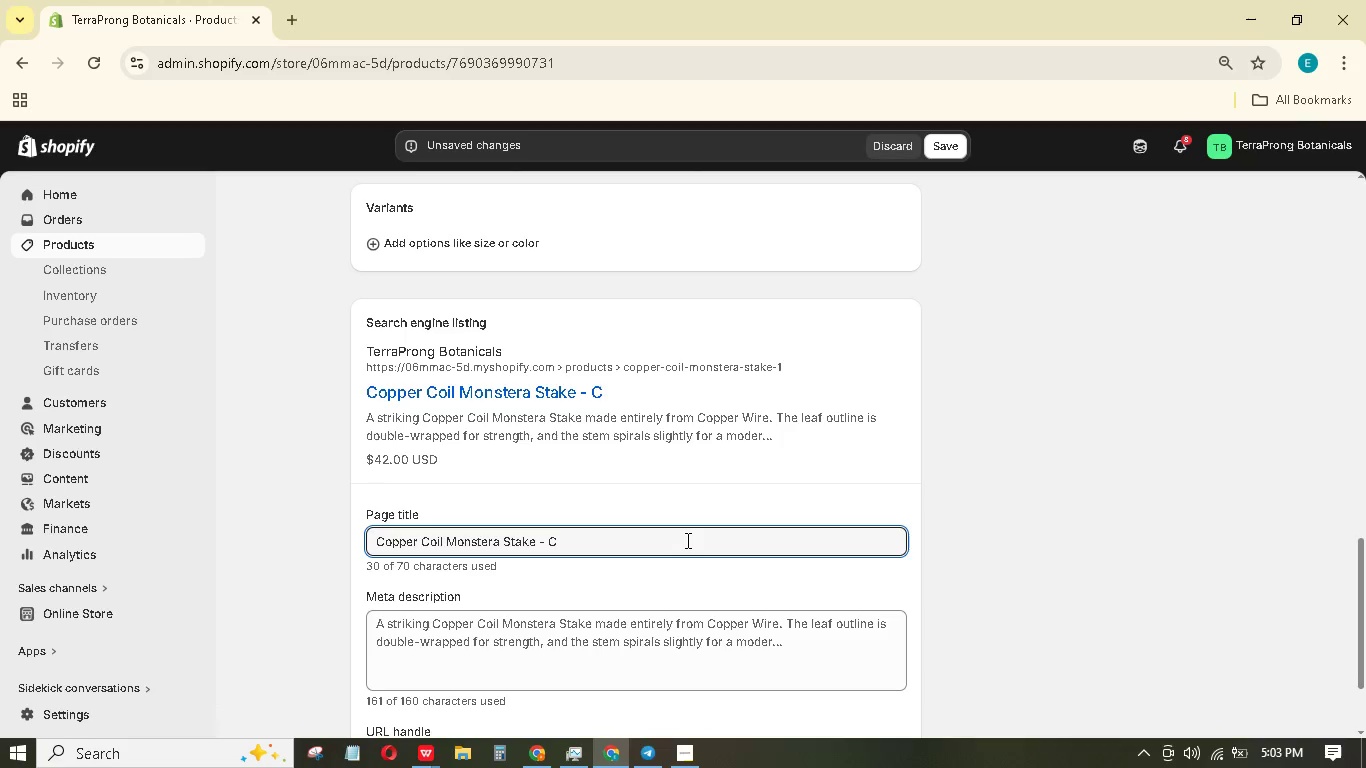 
key(Backspace)
 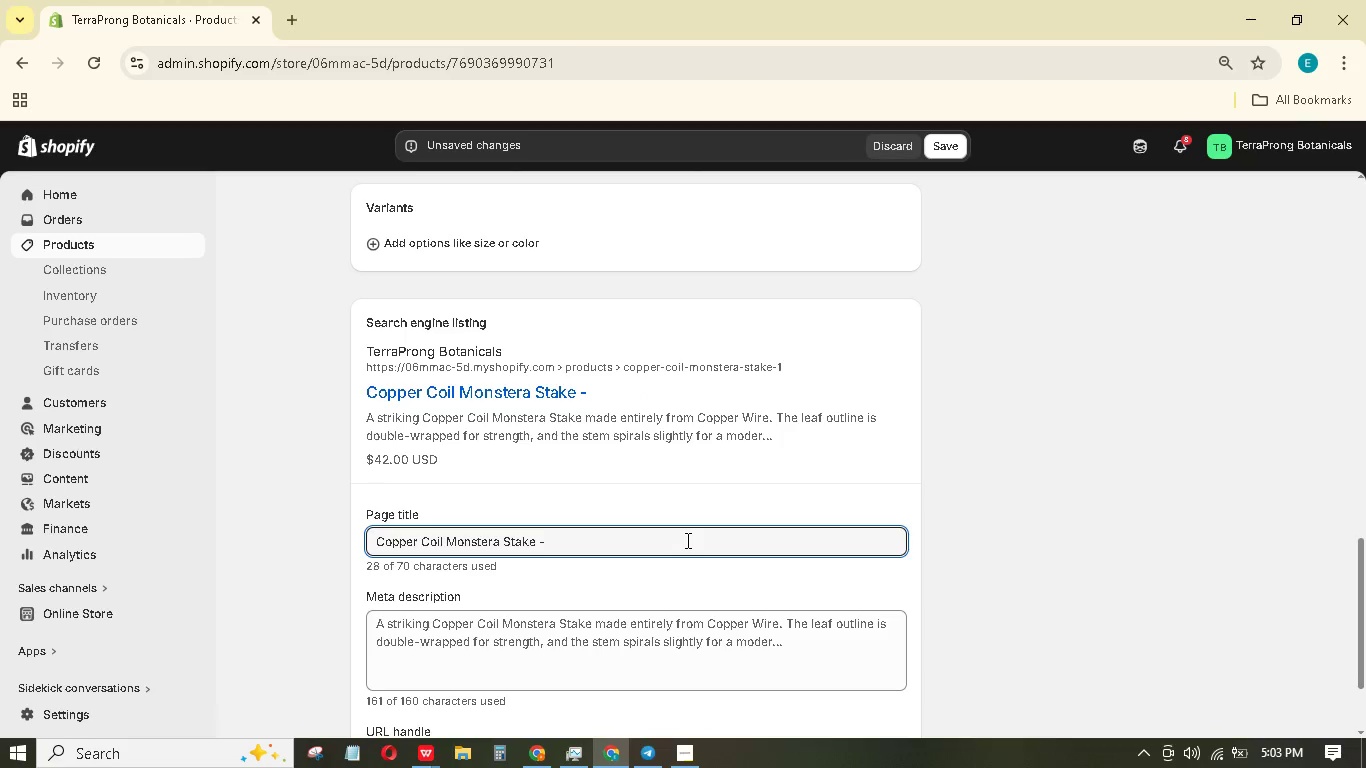 
key(Backspace)
 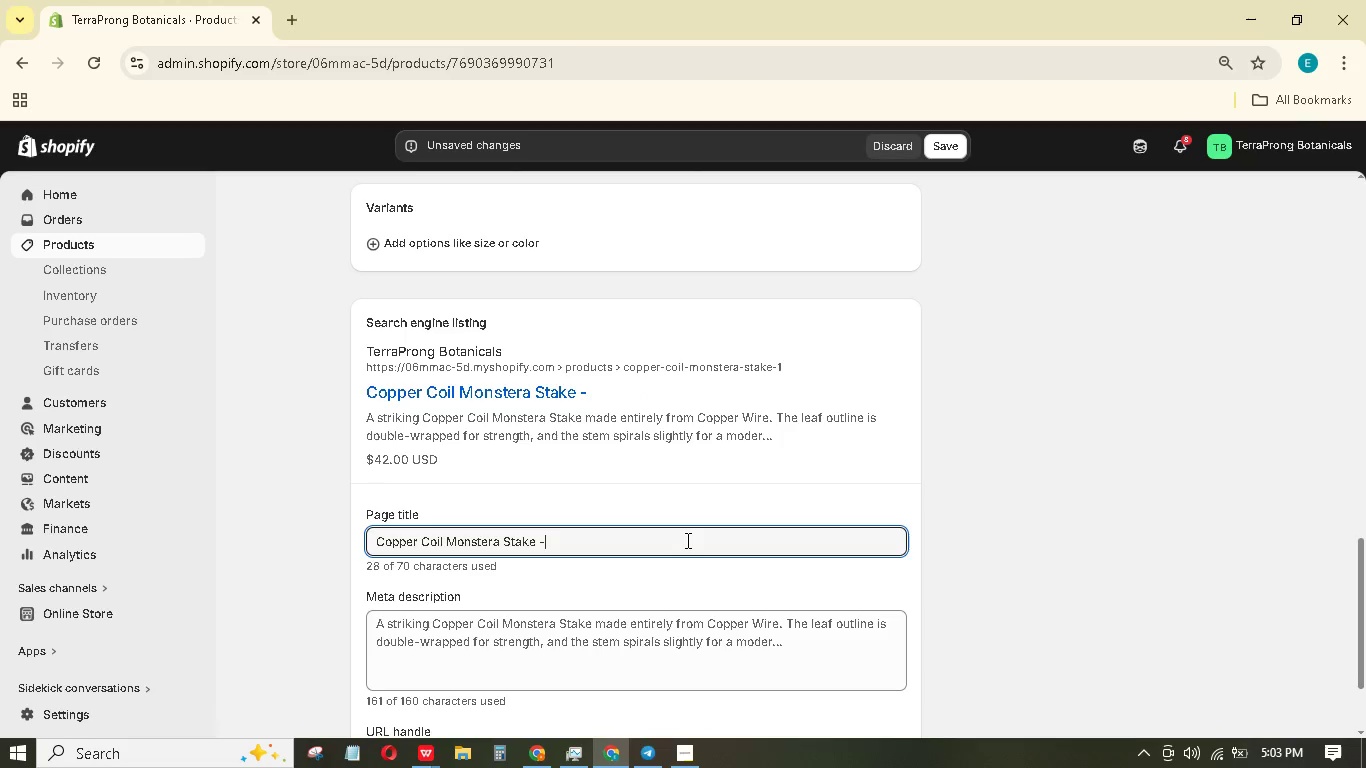 
key(Backspace)
 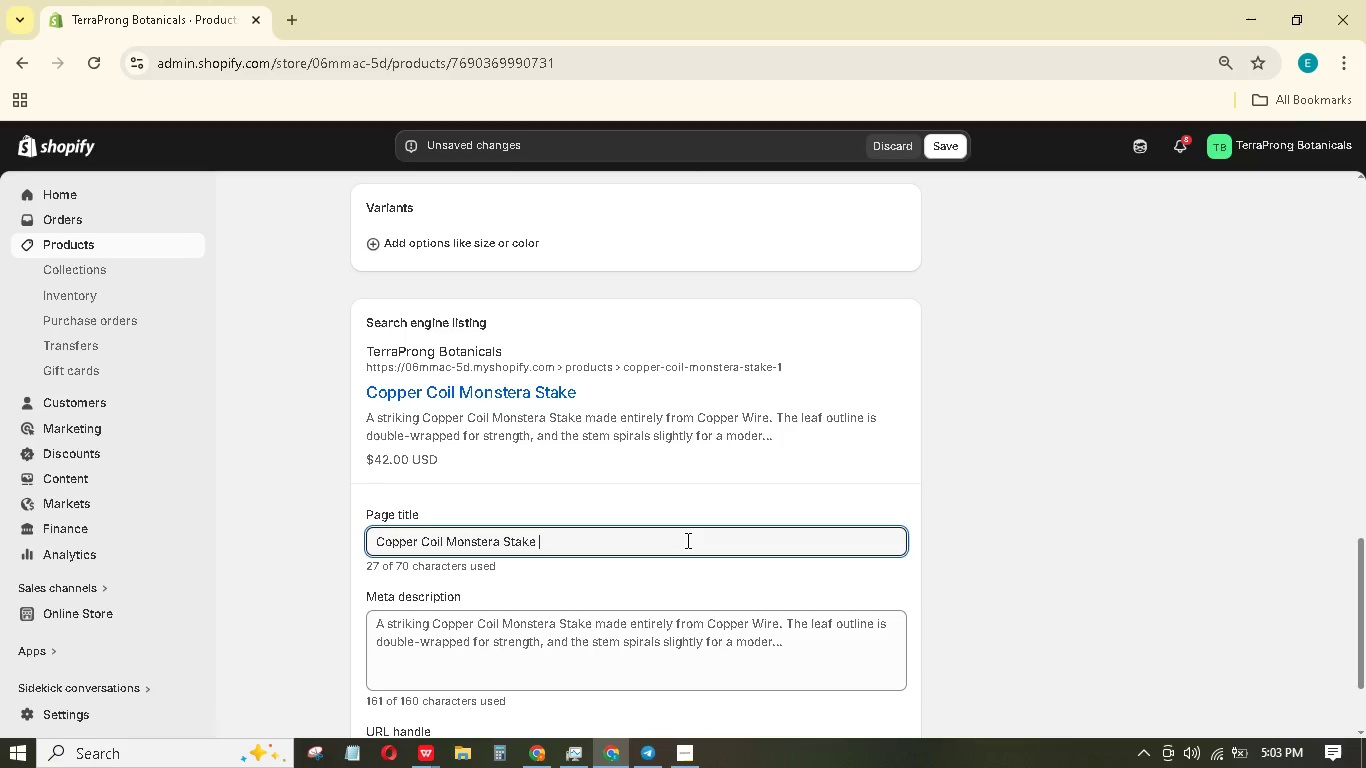 
key(Backspace)
 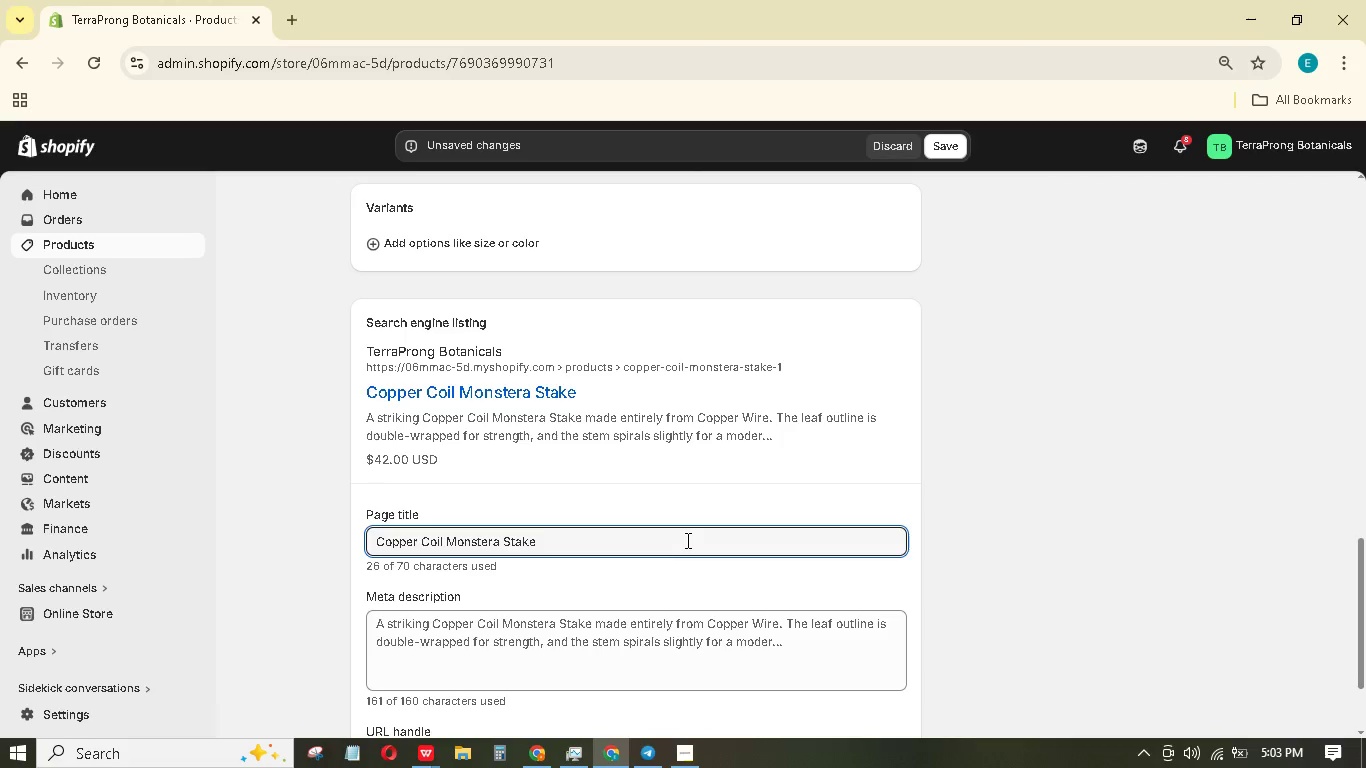 
key(Control+V)
 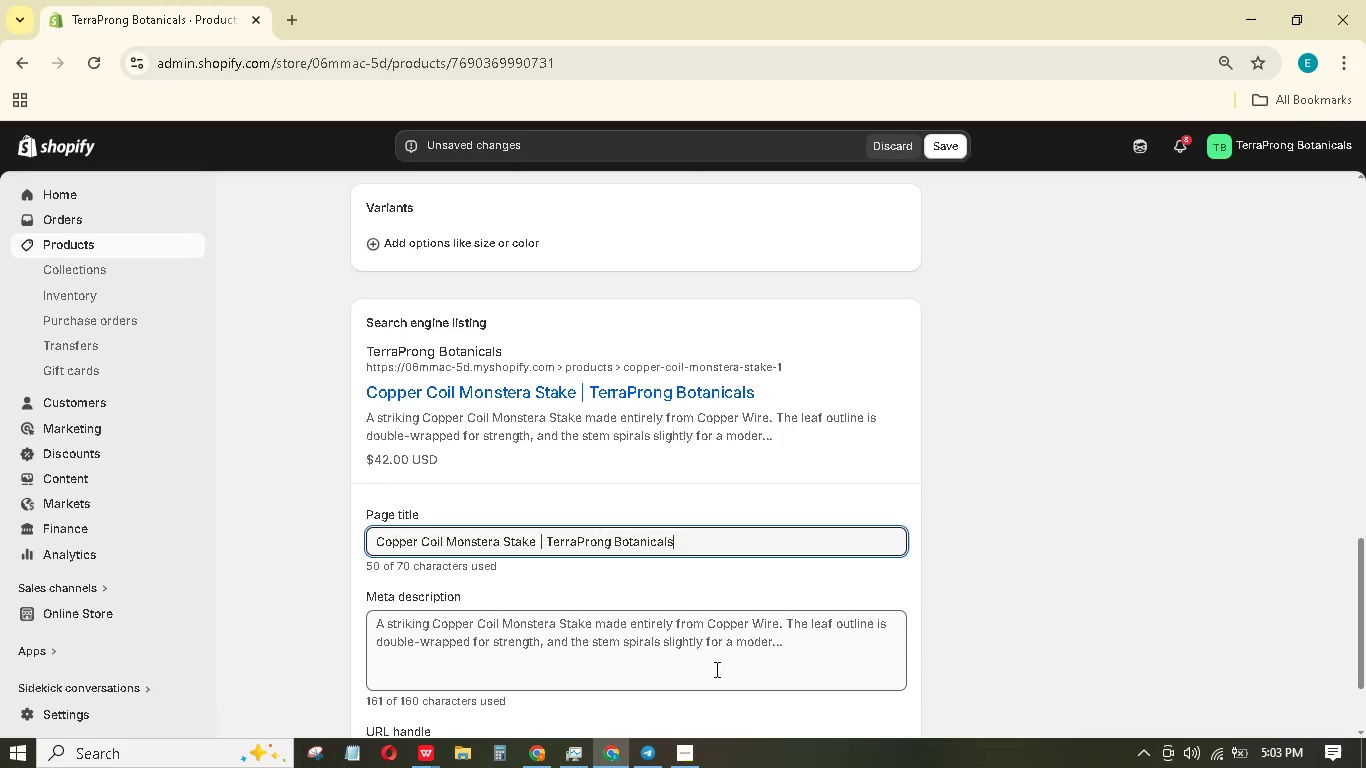 
left_click([744, 660])
 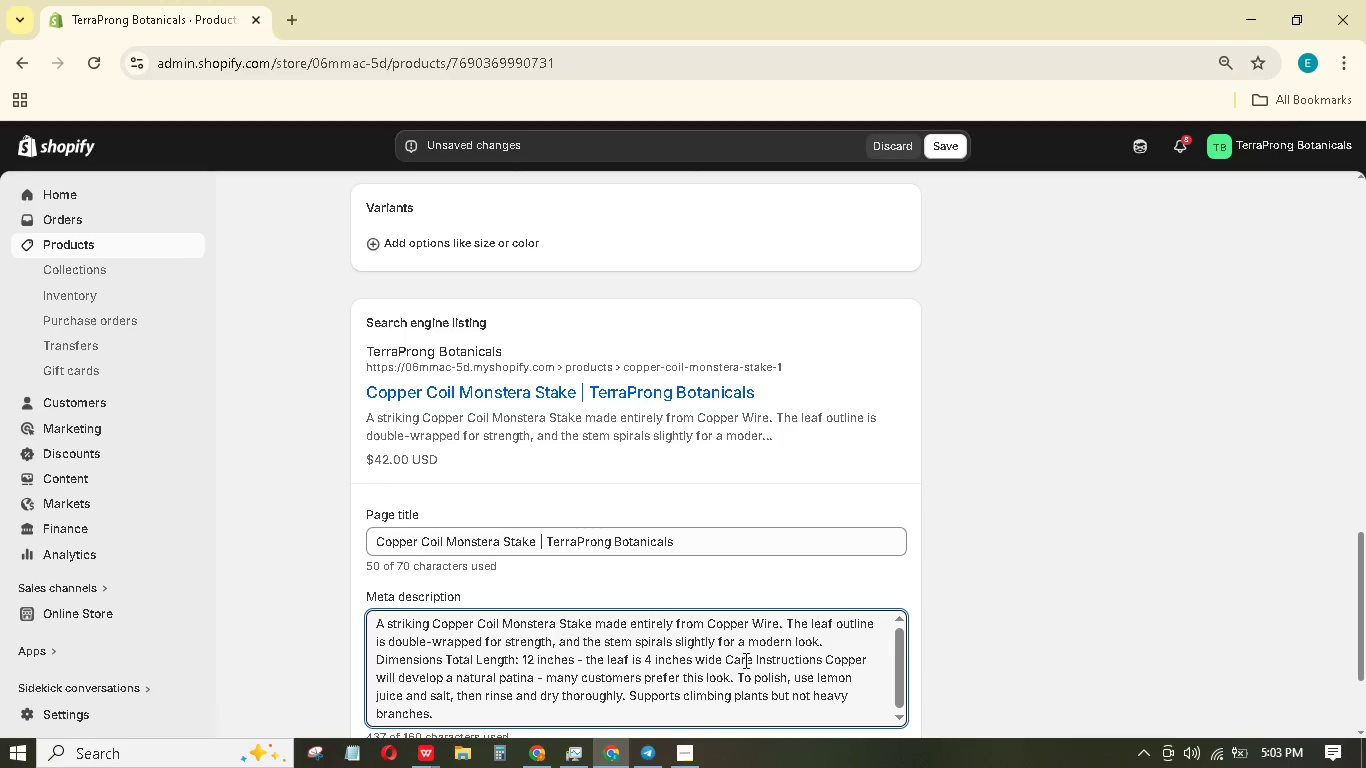 
key(Control+ControlLeft)
 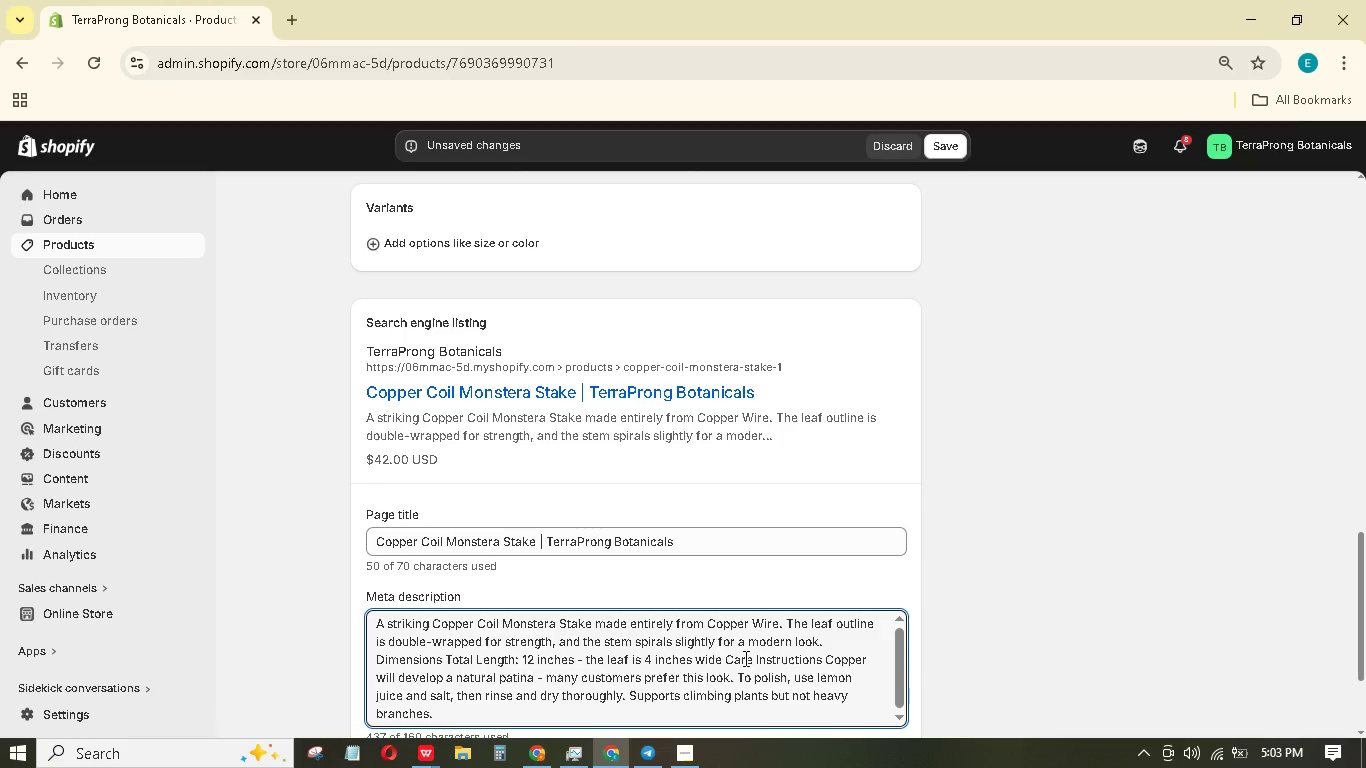 
key(Control+A)
 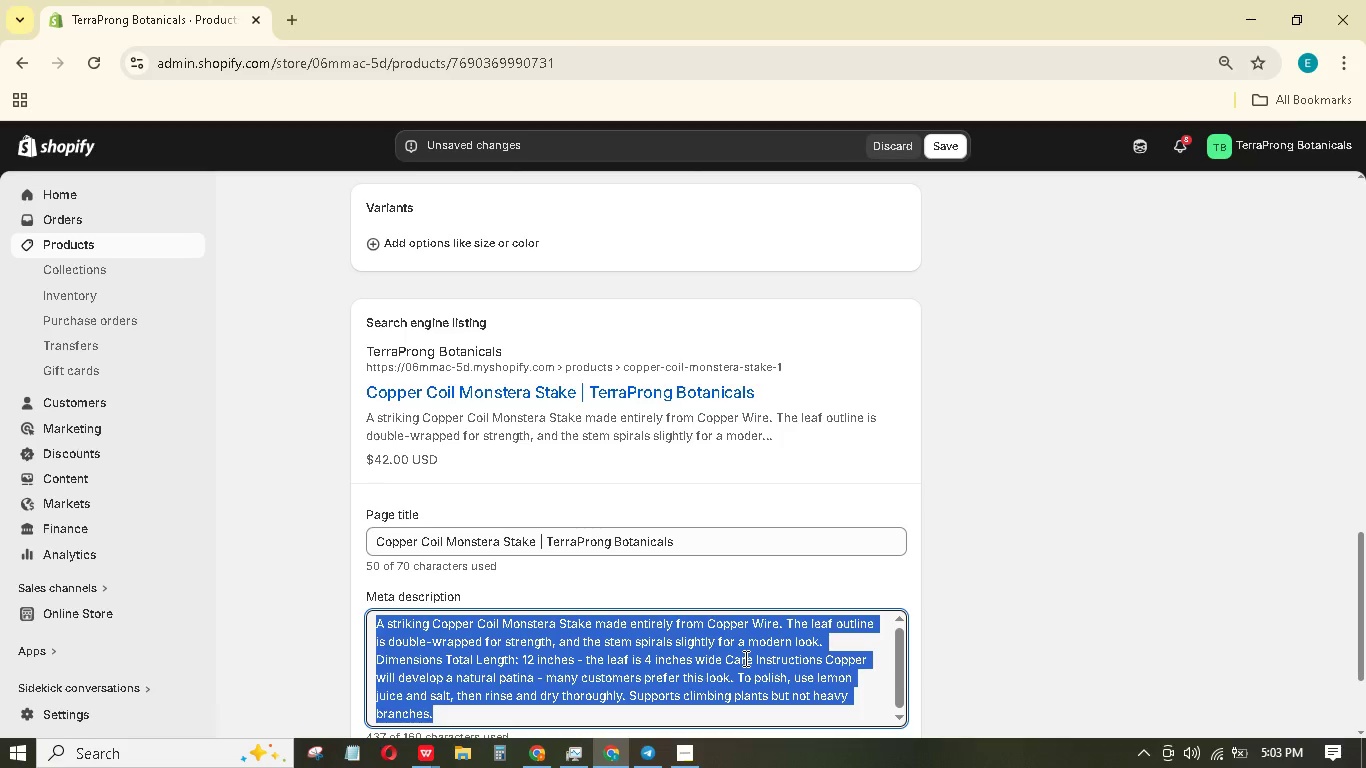 
key(Control+Backspace)
 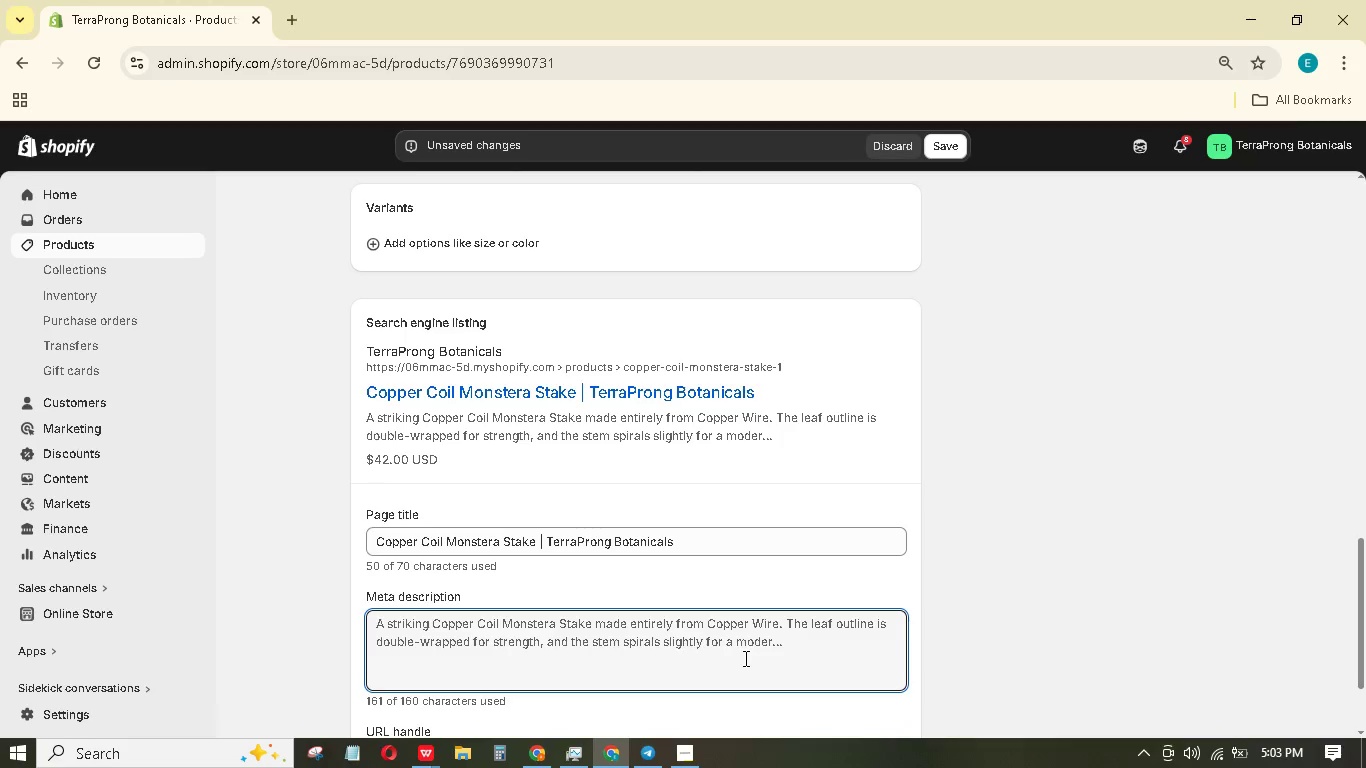 
type(copper wire monstera leaf stake. Handcraf)
 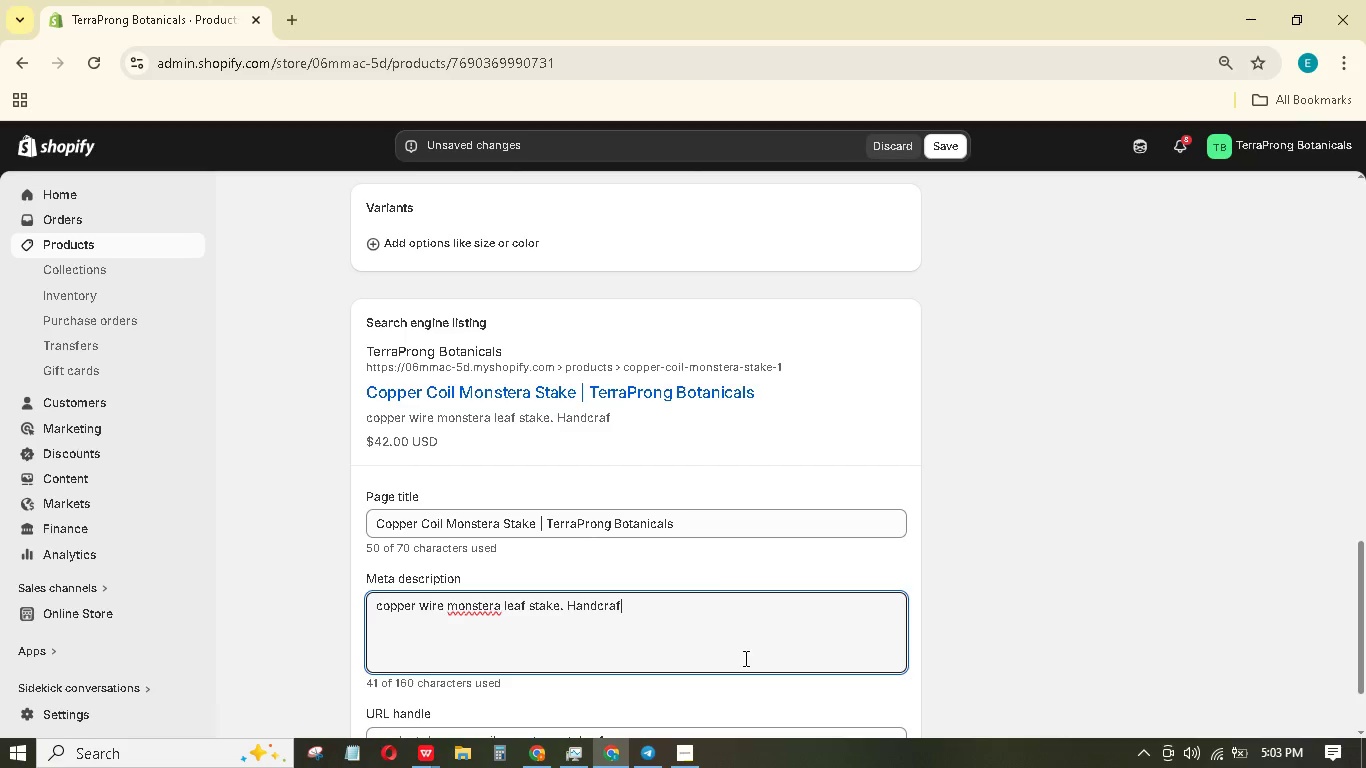 
type(ted and srunning)
 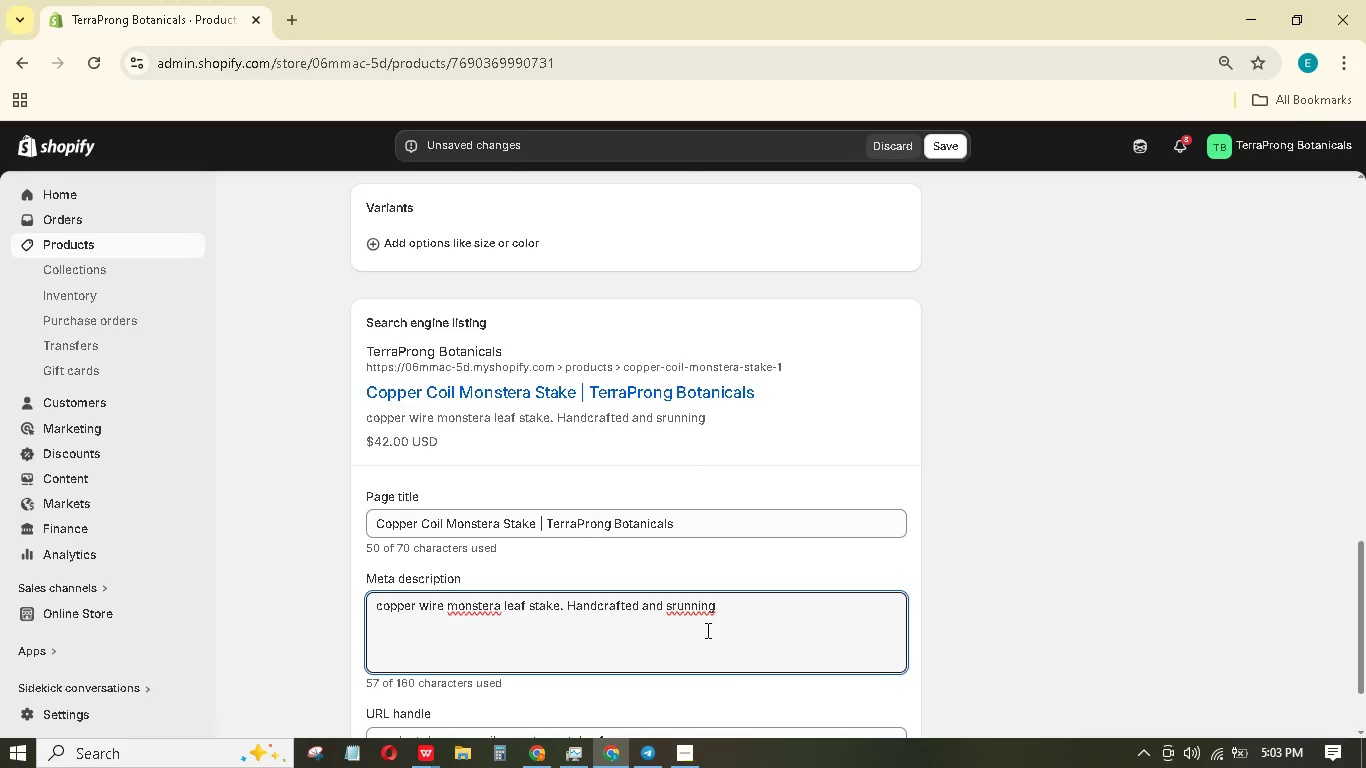 
wait(5.23)
 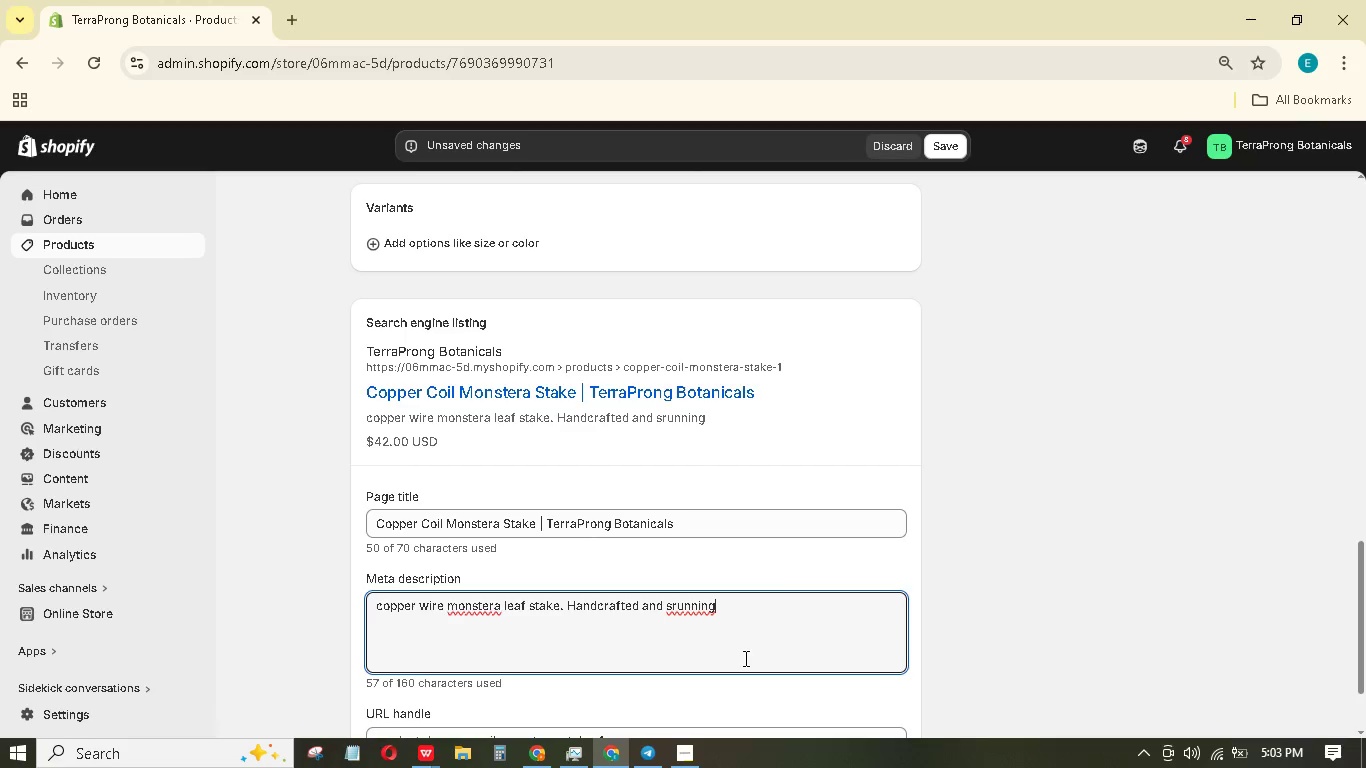 
left_click([677, 608])
 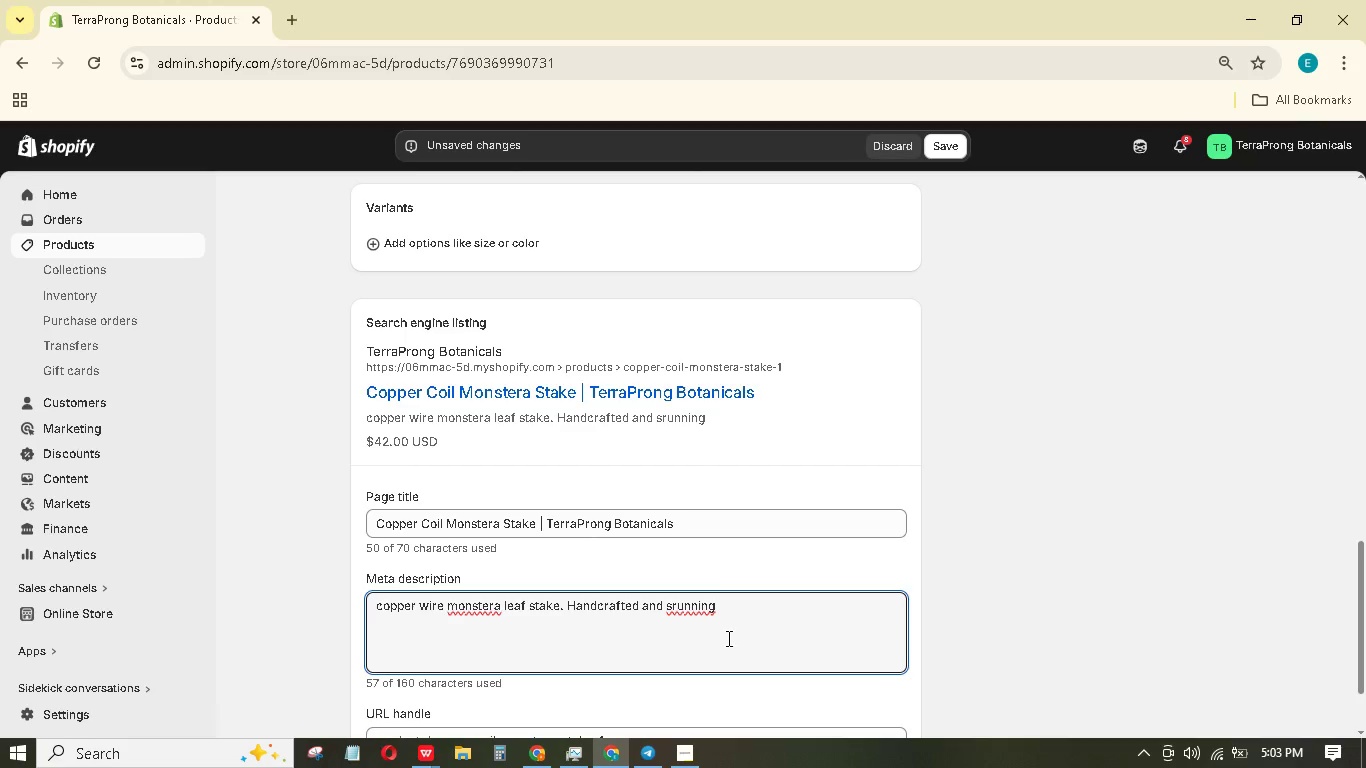 
key(Backspace)
 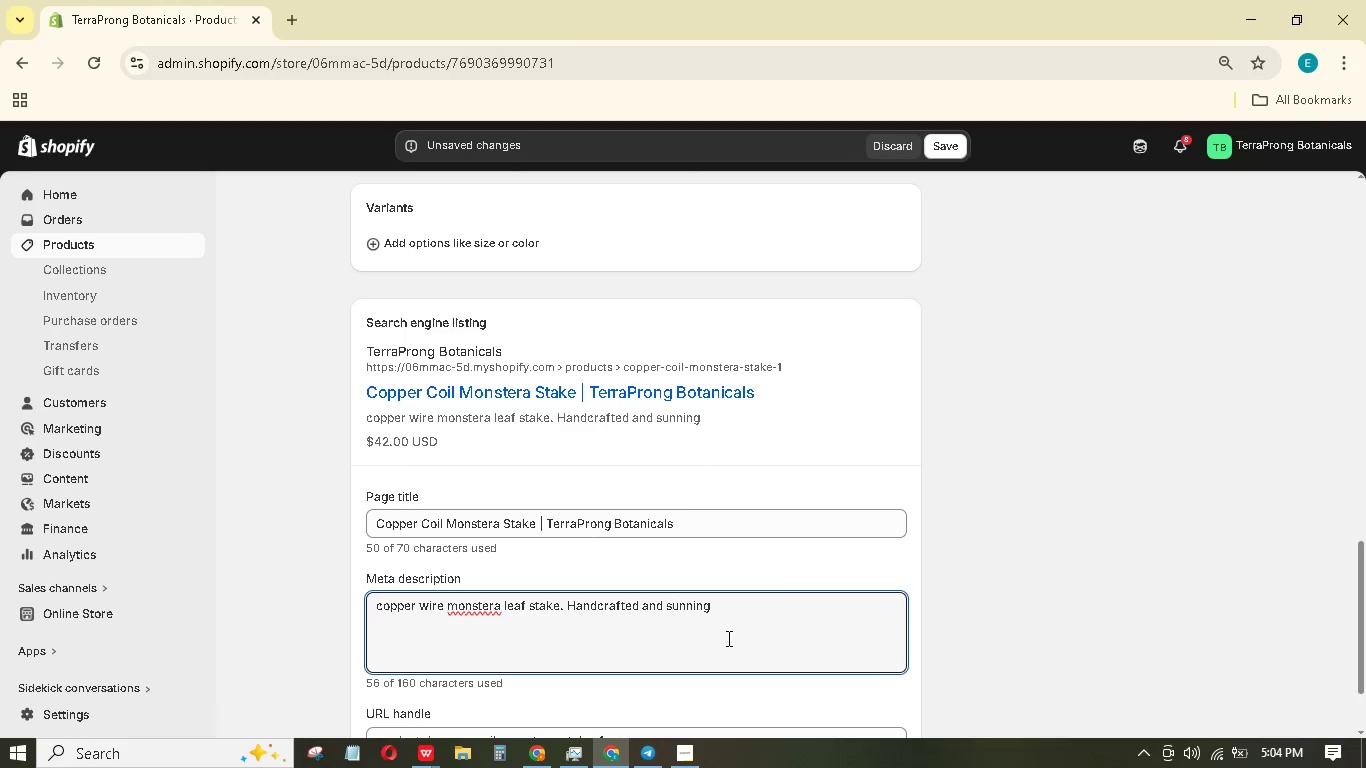 
key(T)
 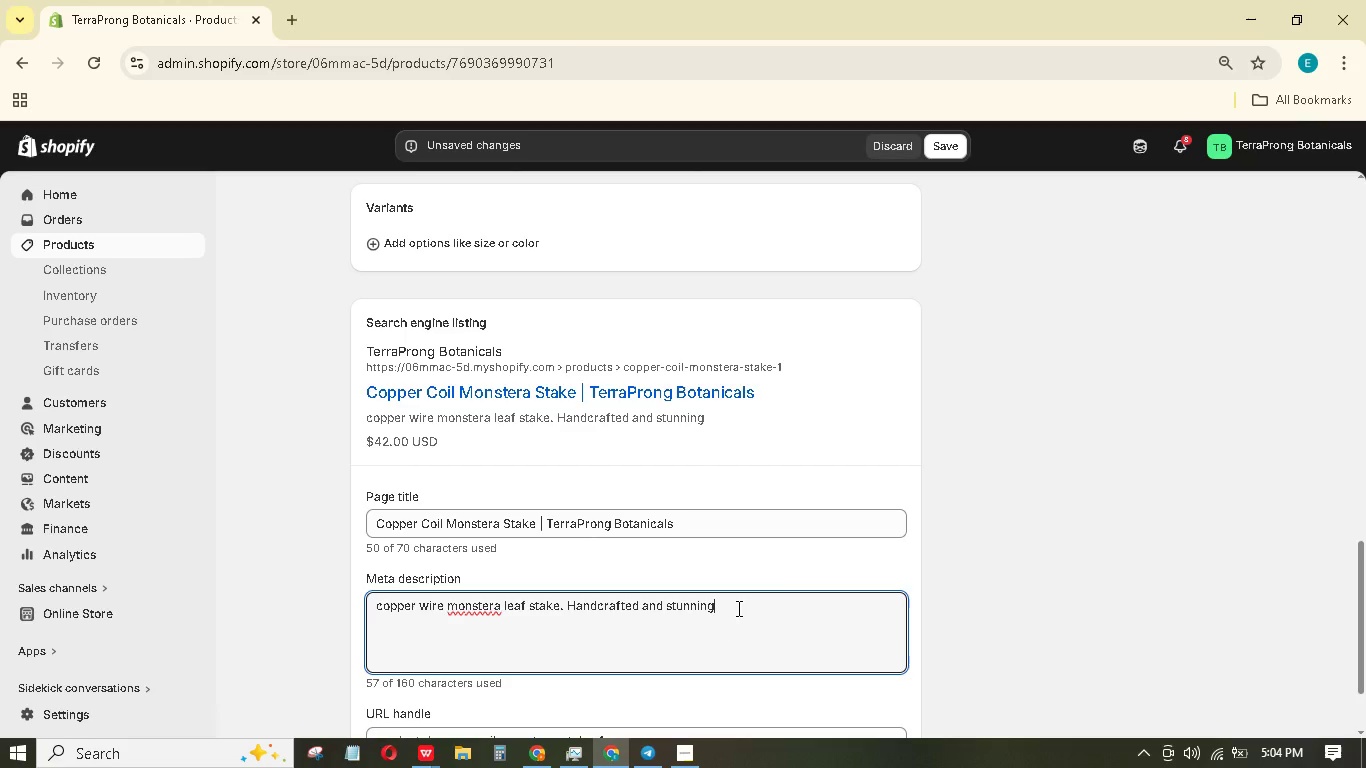 
type(. Supports climbing plants with artistic flair - order today)
 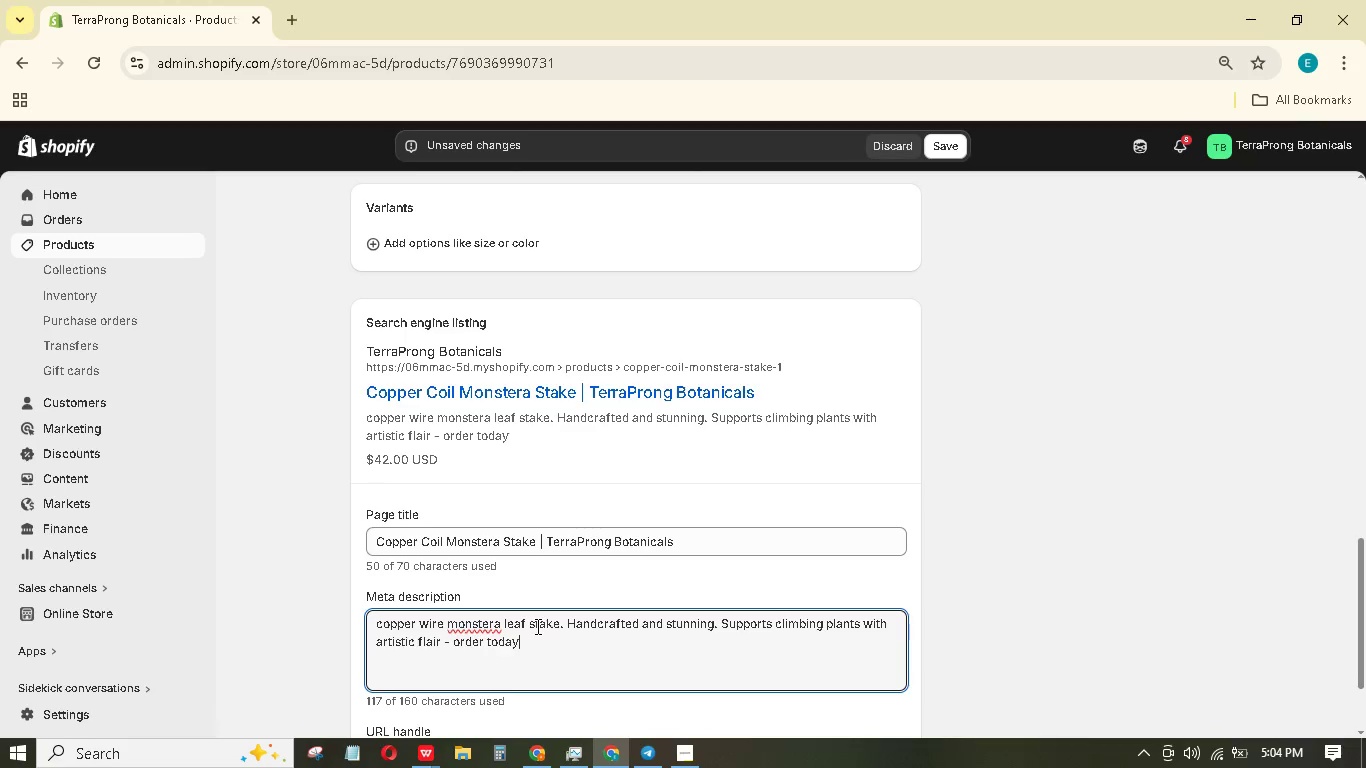 
wait(8.45)
 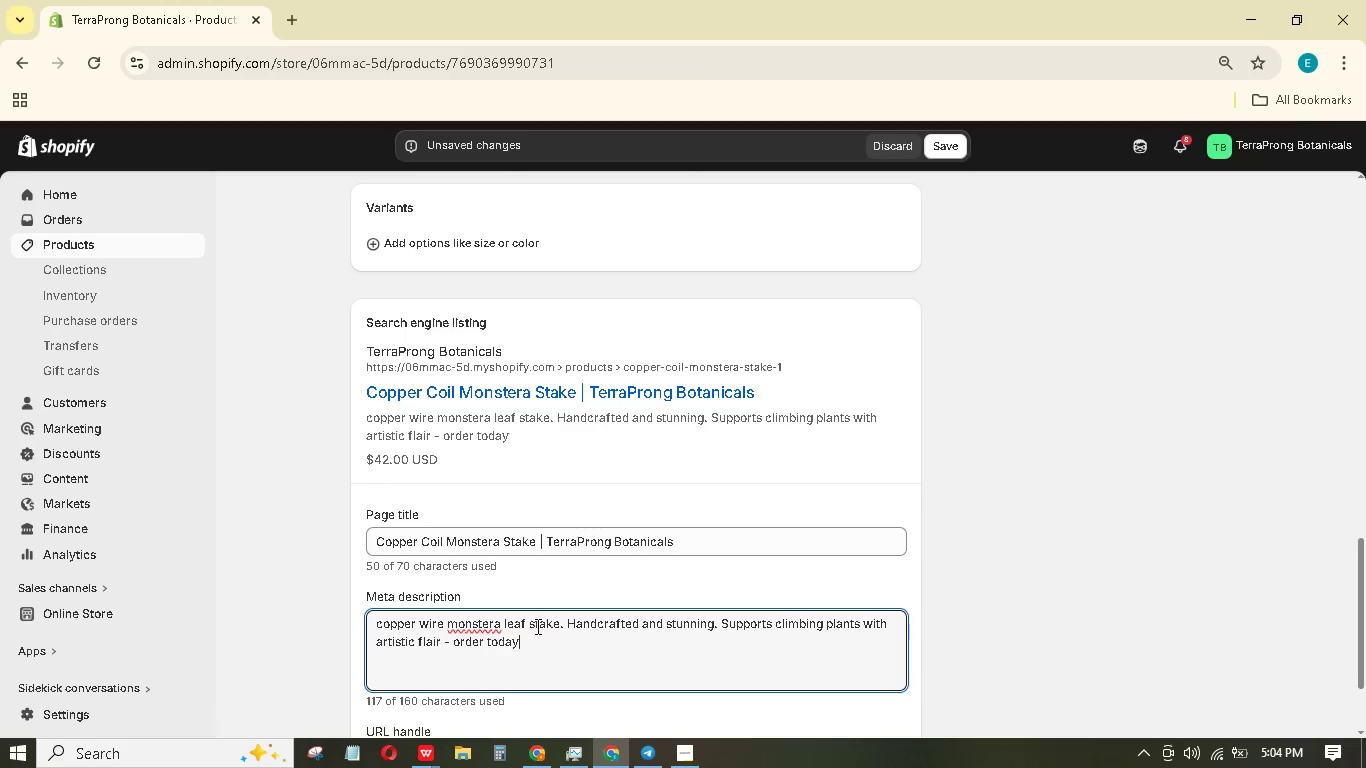 
right_click([483, 629])
 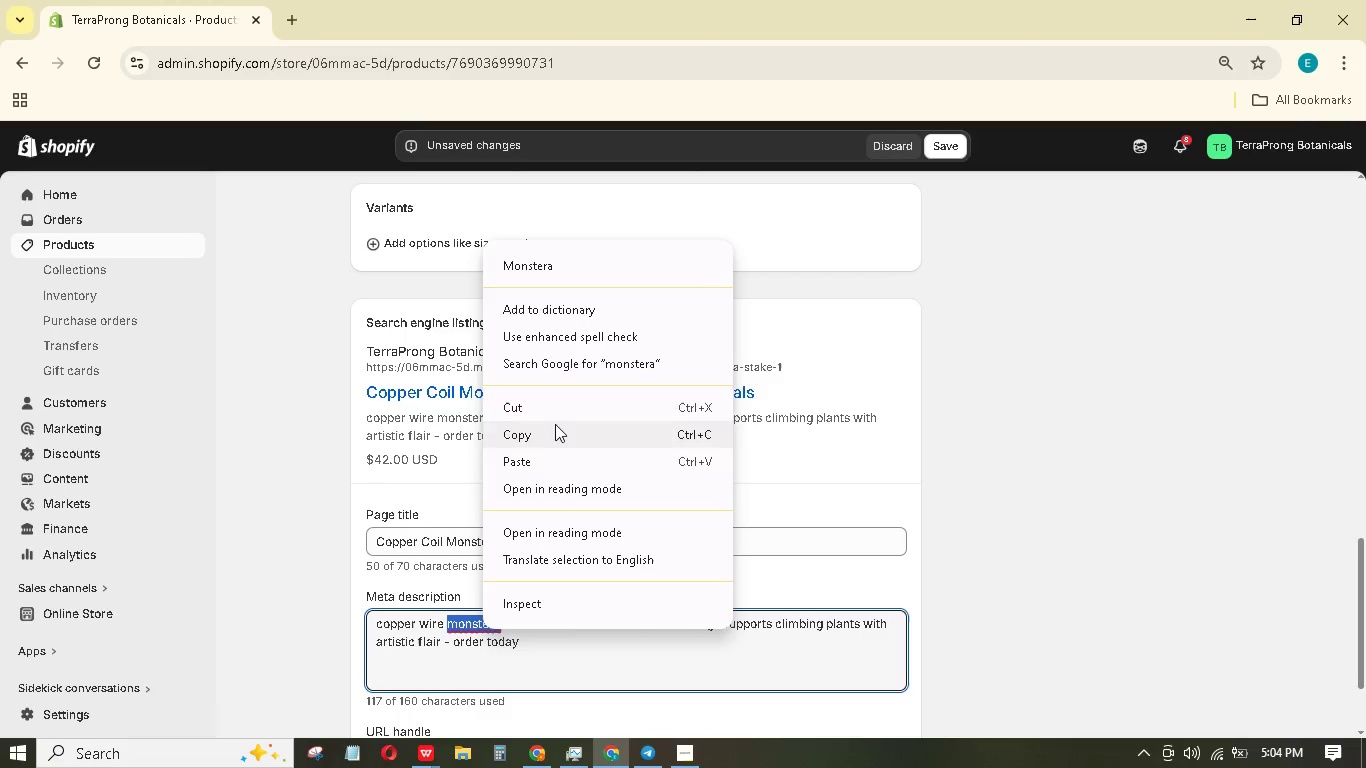 
left_click([572, 309])
 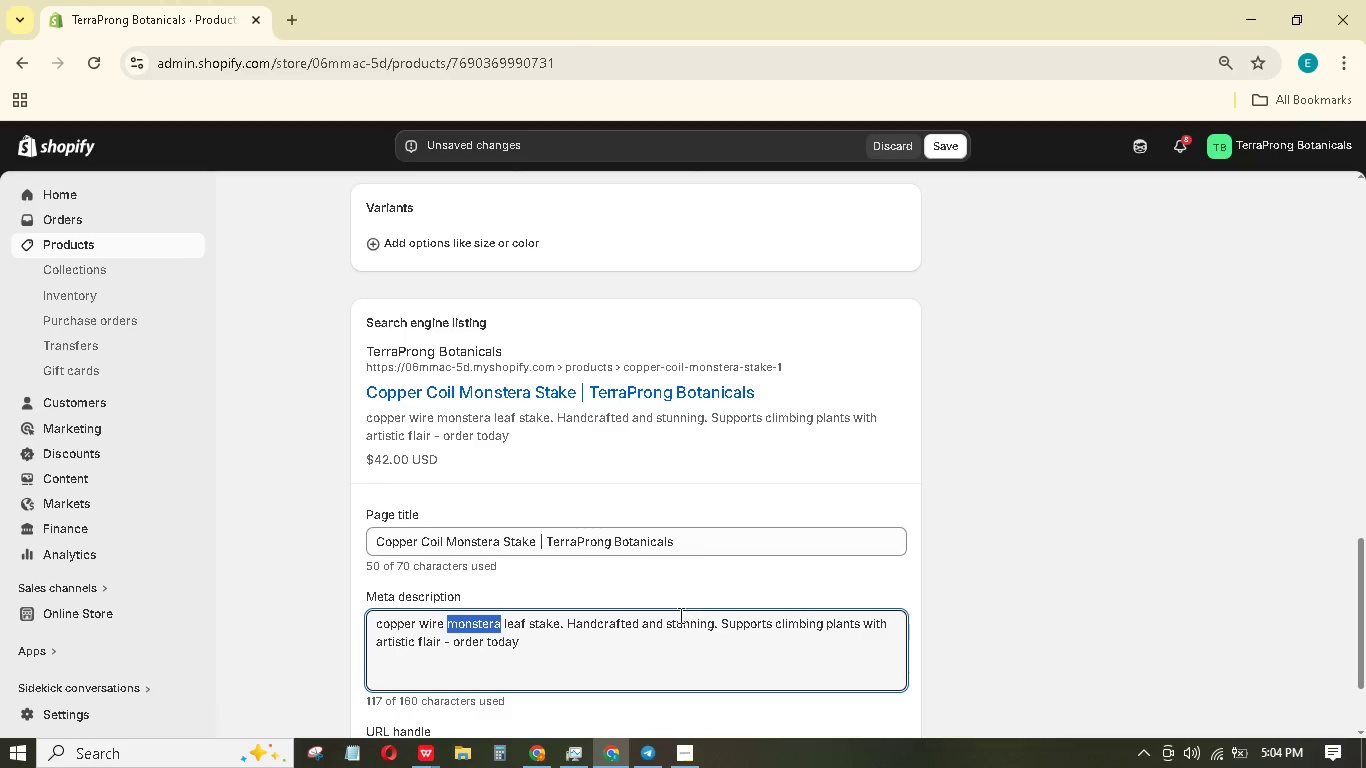 
left_click([647, 652])
 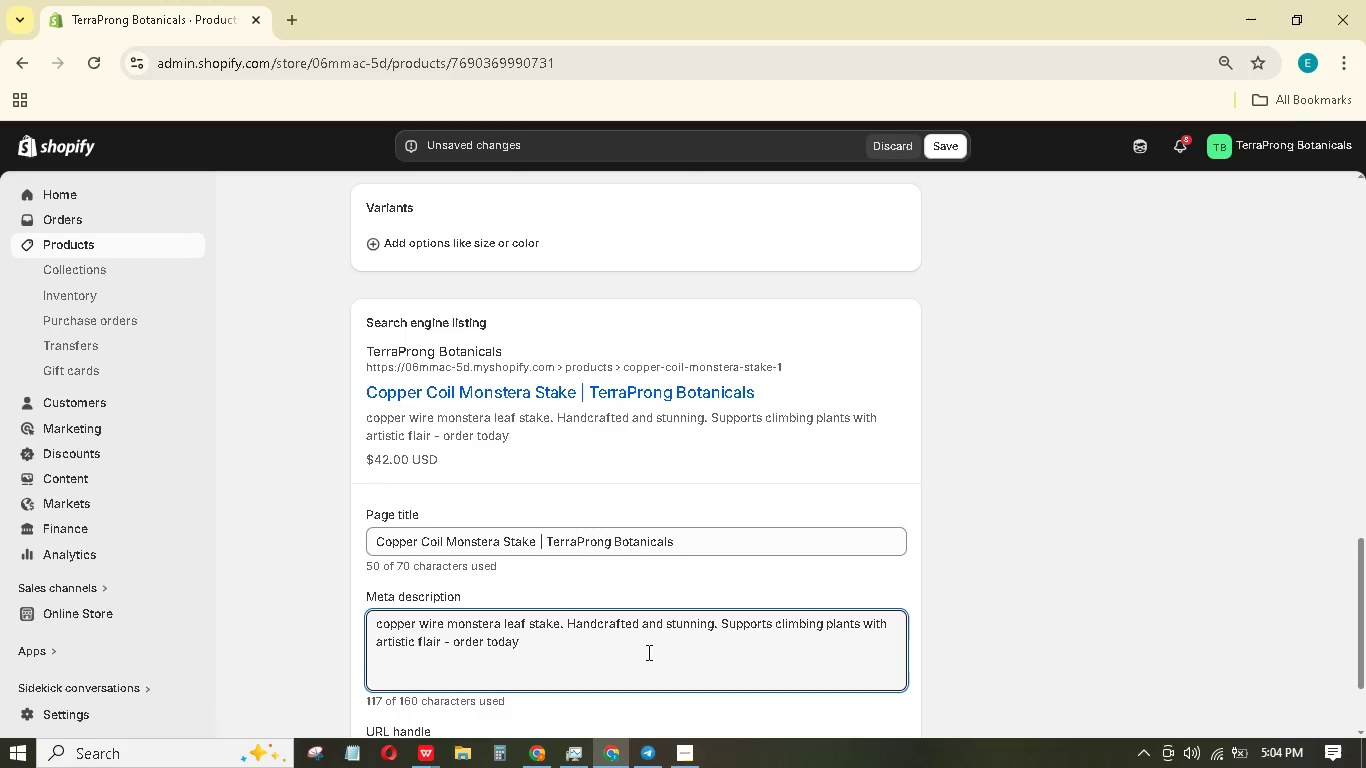 
key(Period)
 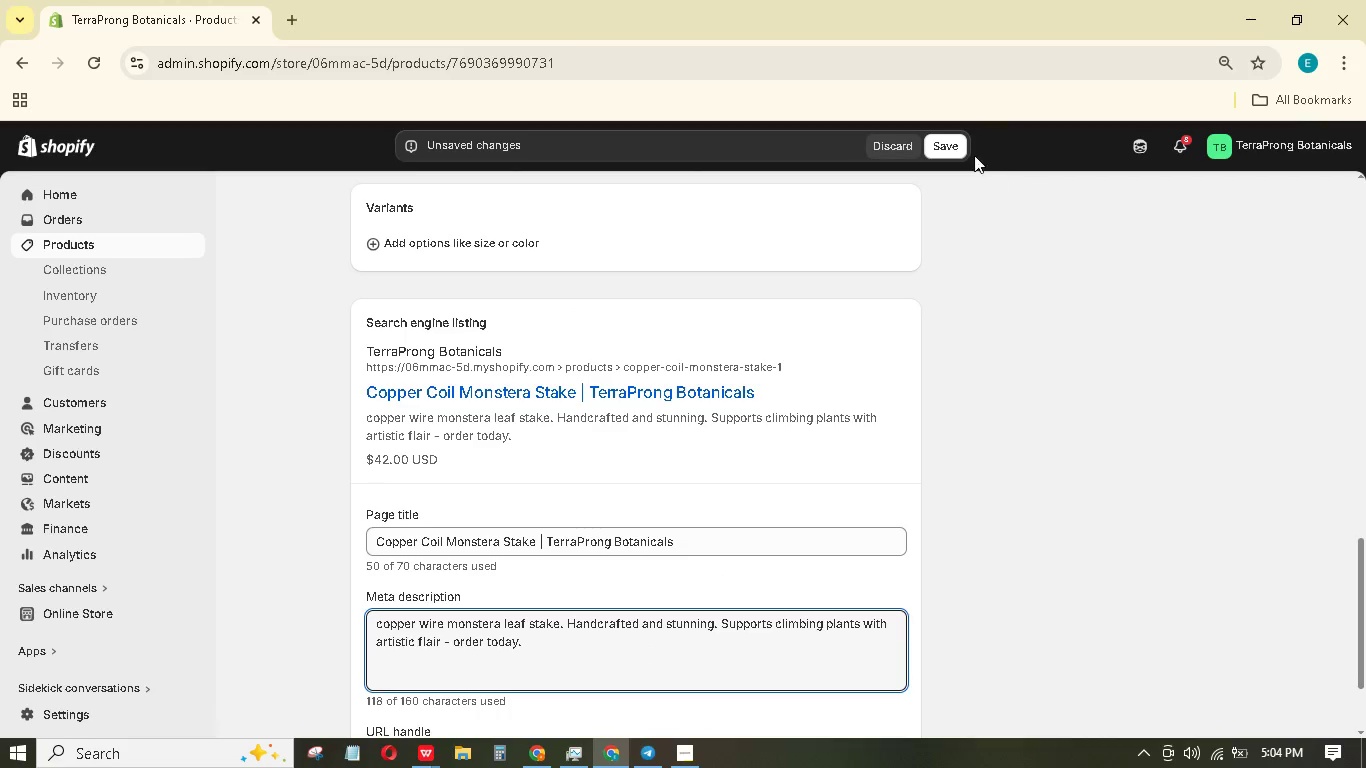 
left_click([961, 149])
 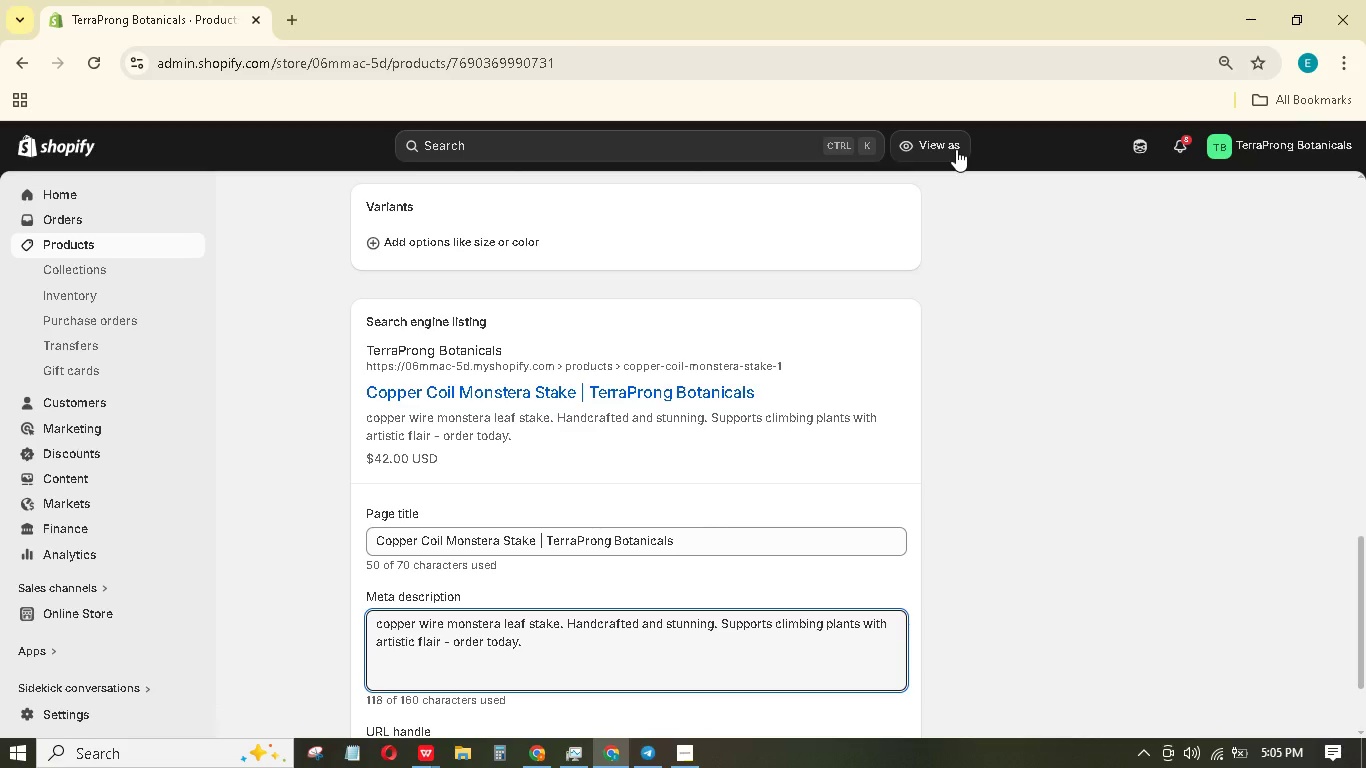 
wait(30.17)
 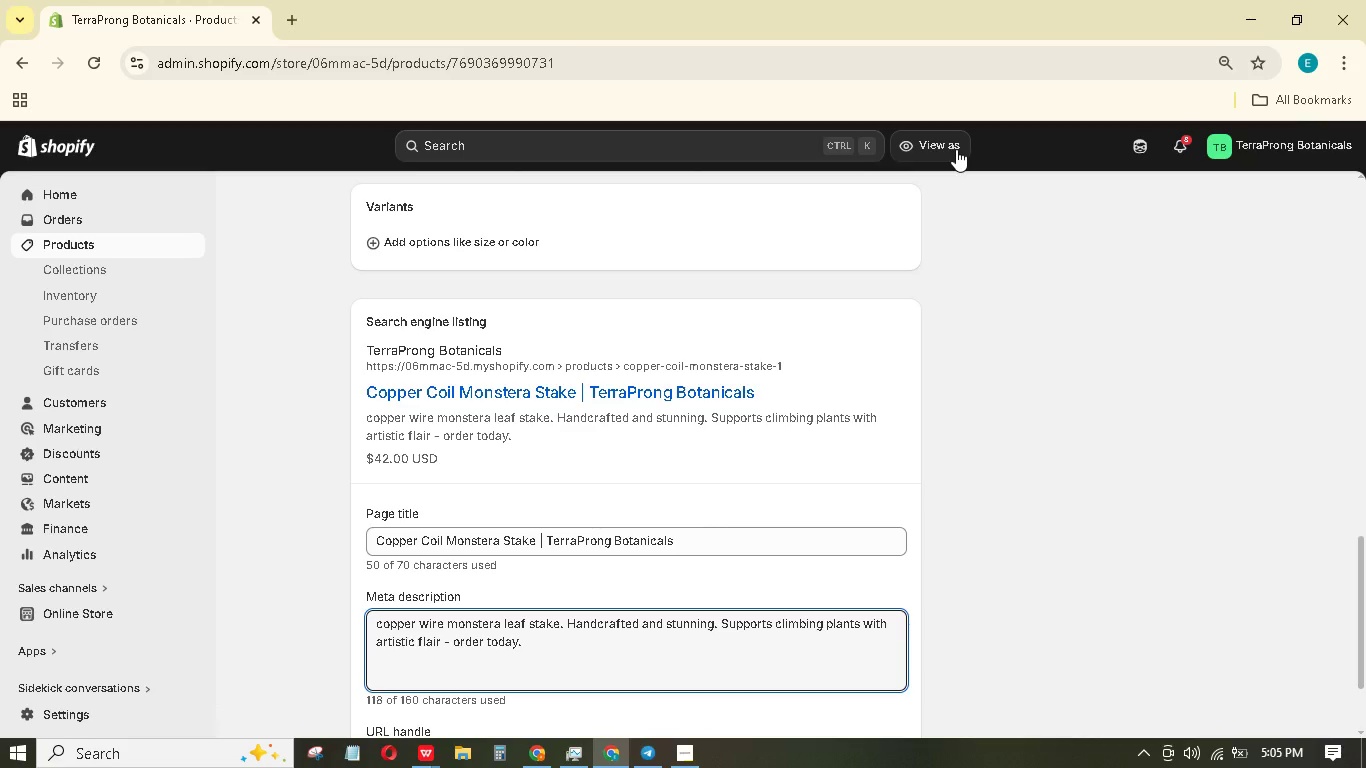 
left_click([167, 238])
 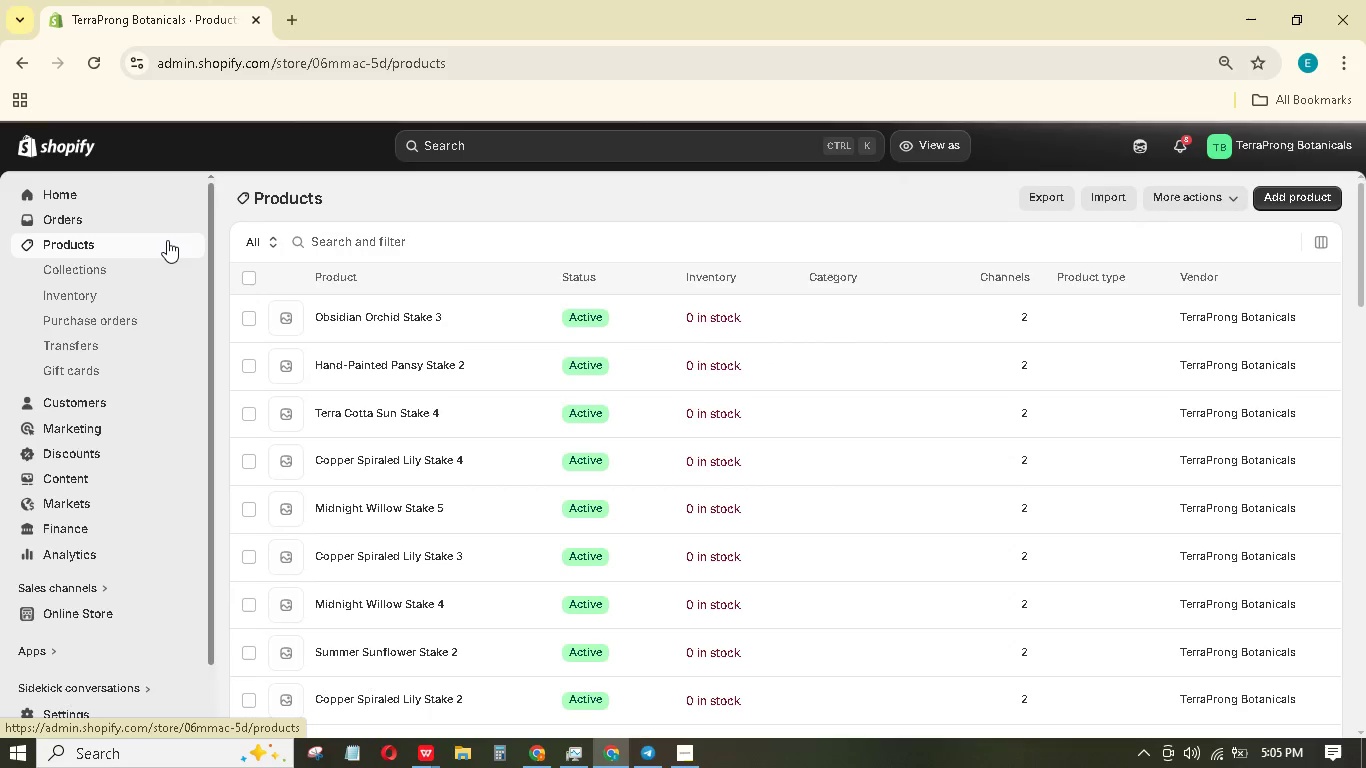 
wait(7.02)
 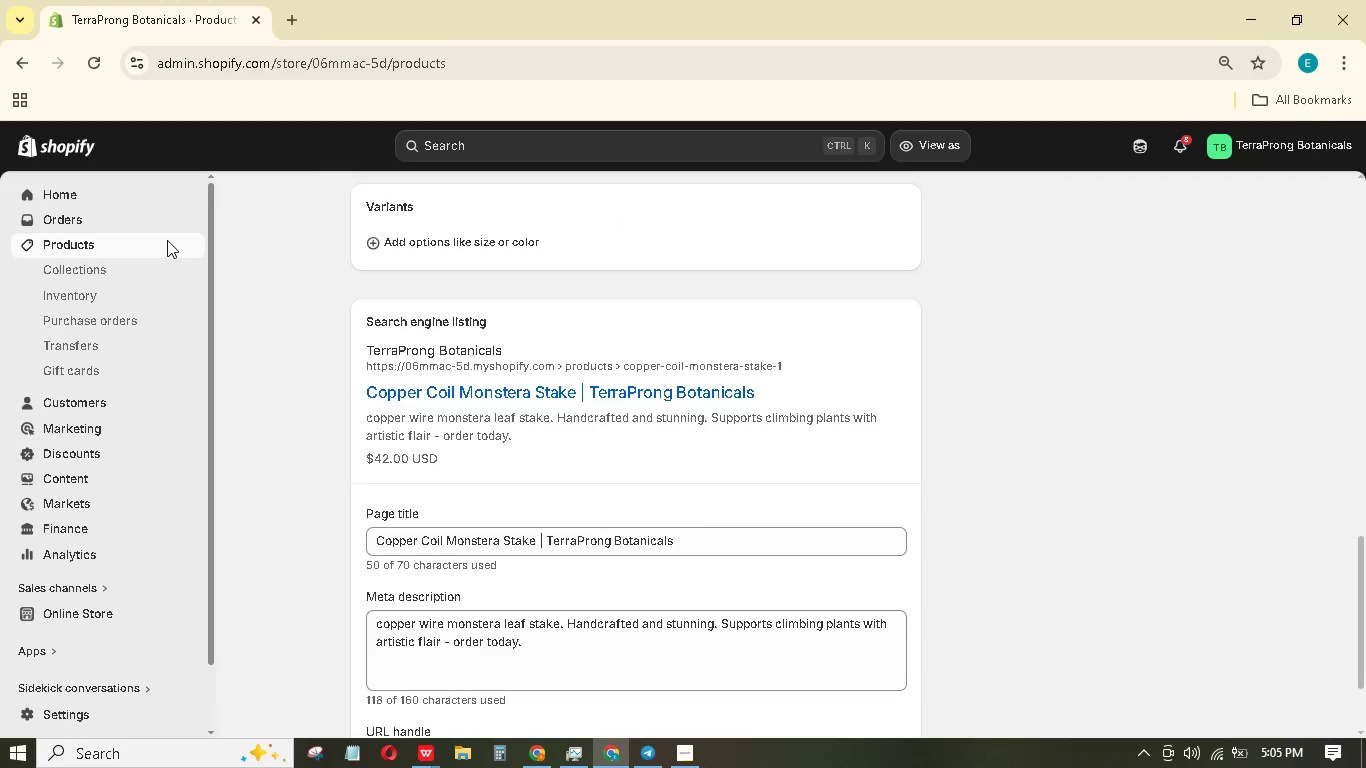 
left_click([691, 755])